 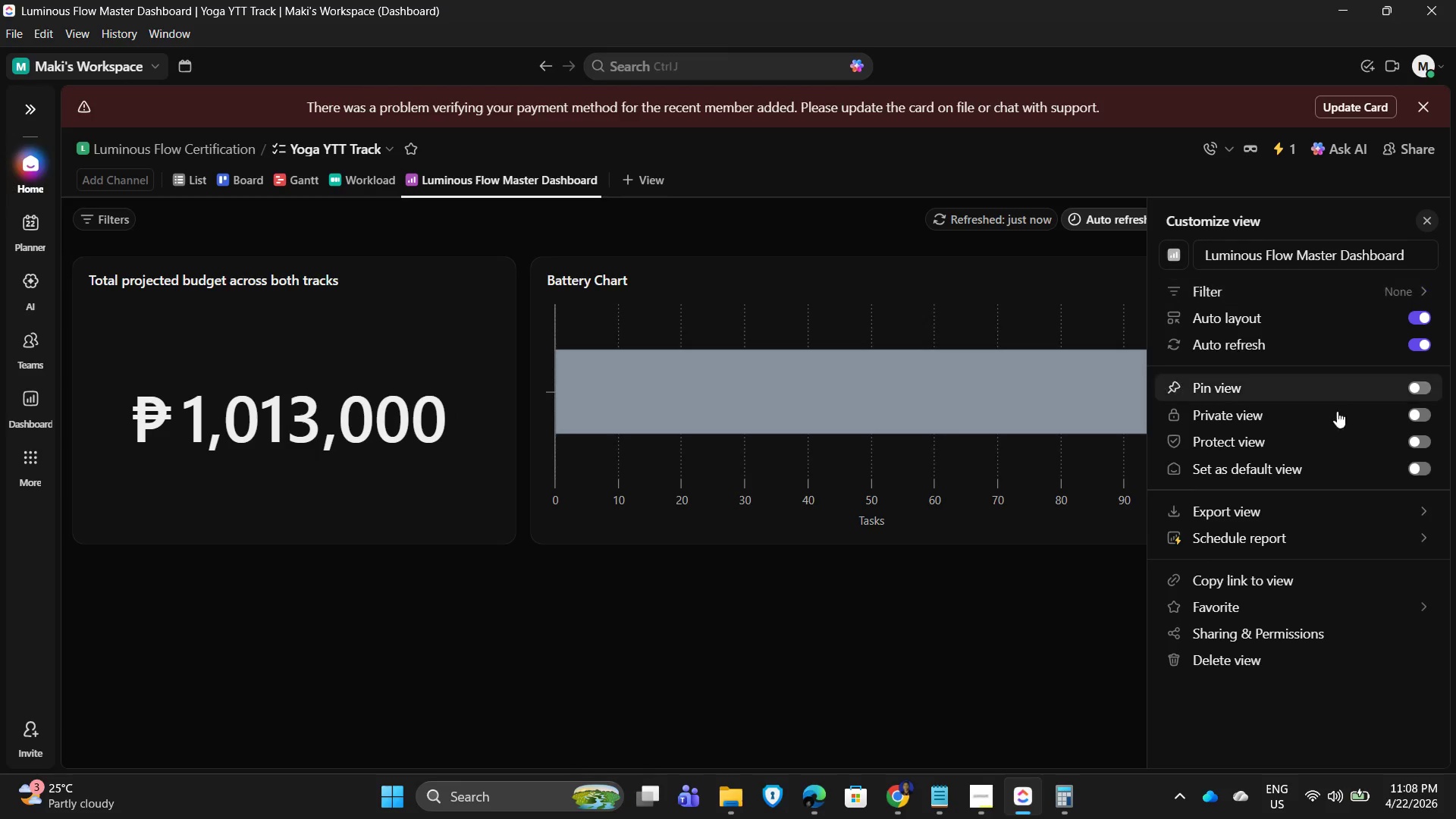 
left_click([893, 316])
 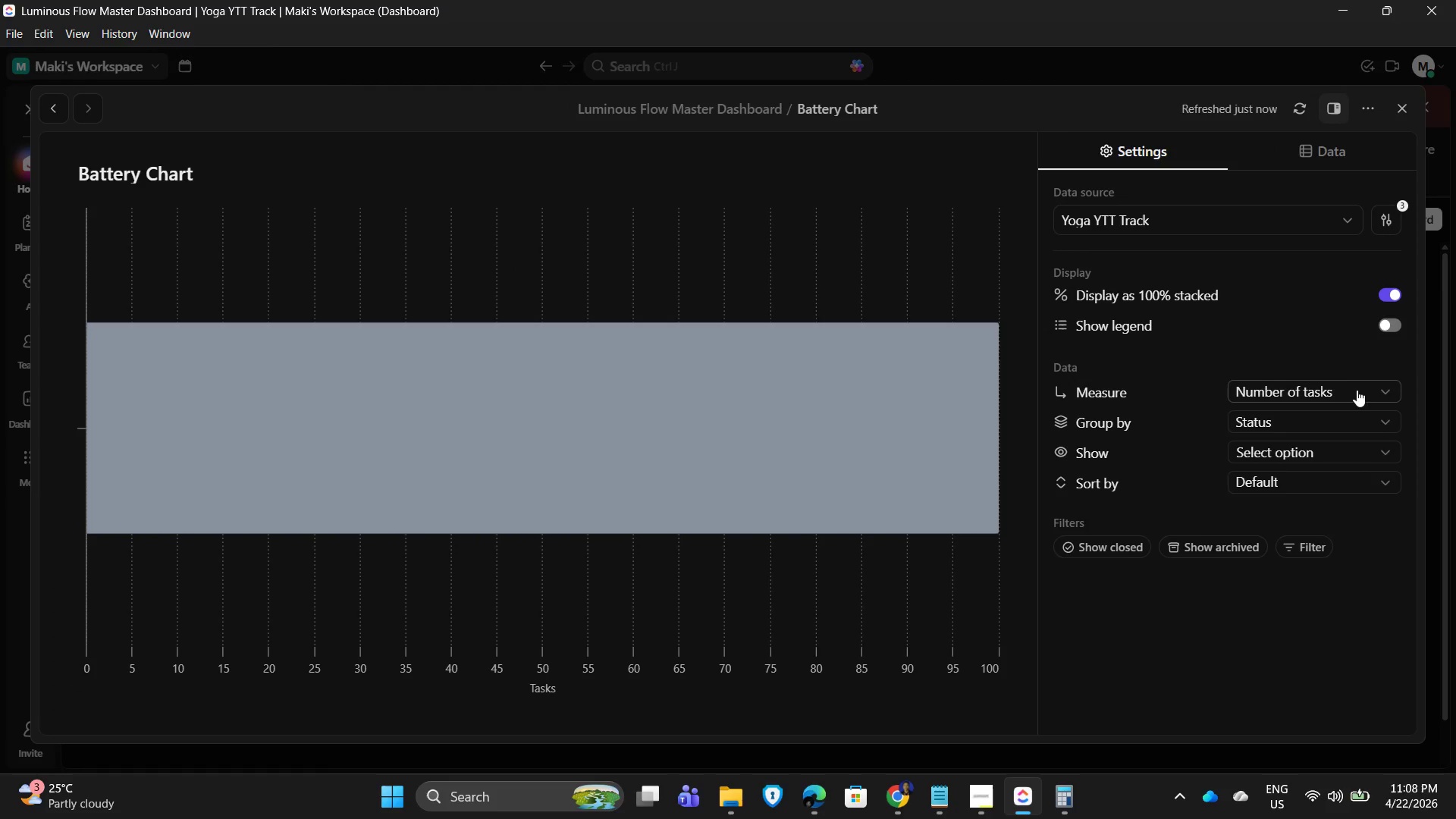 
left_click([1331, 419])
 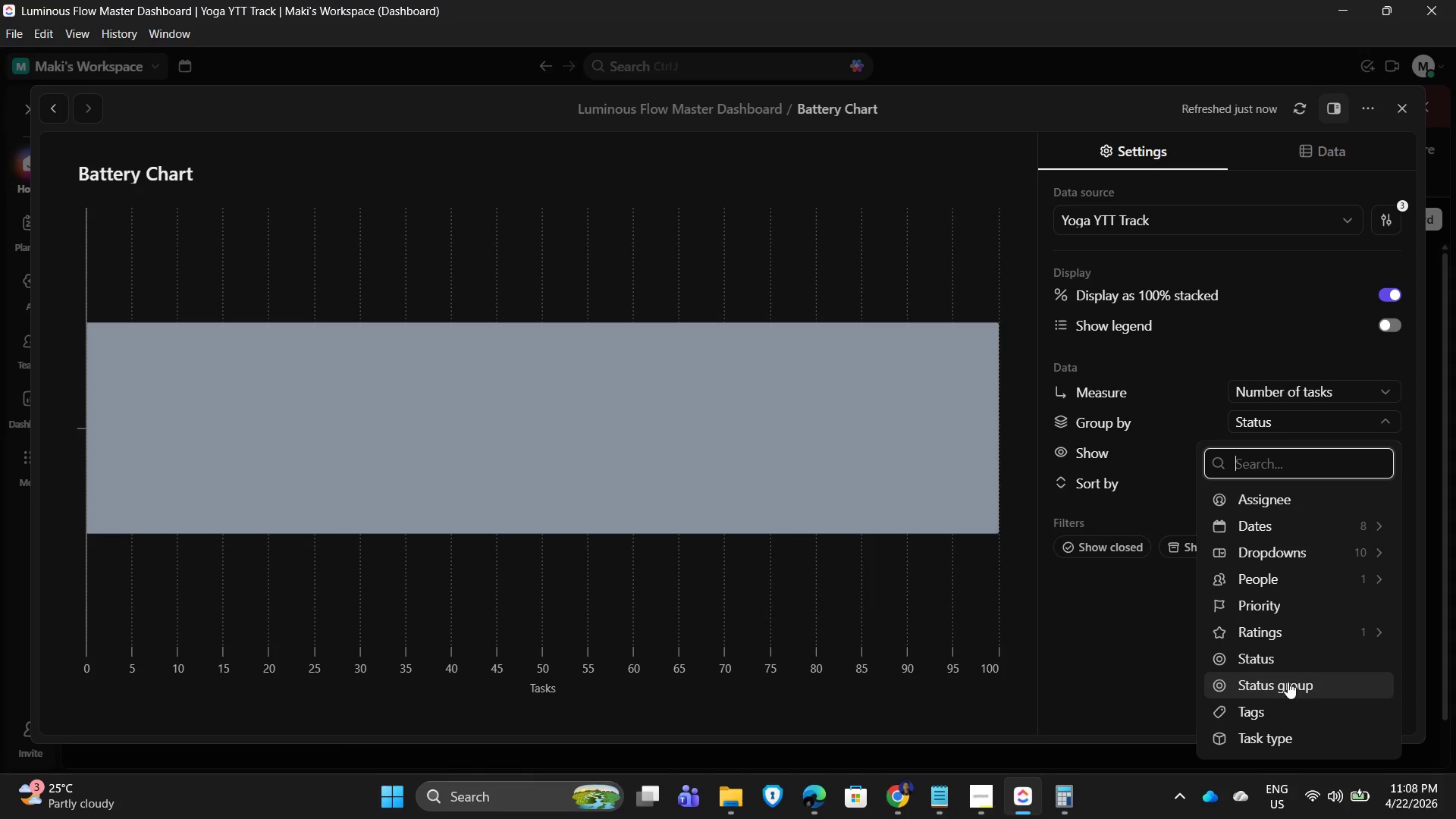 
left_click([1288, 682])
 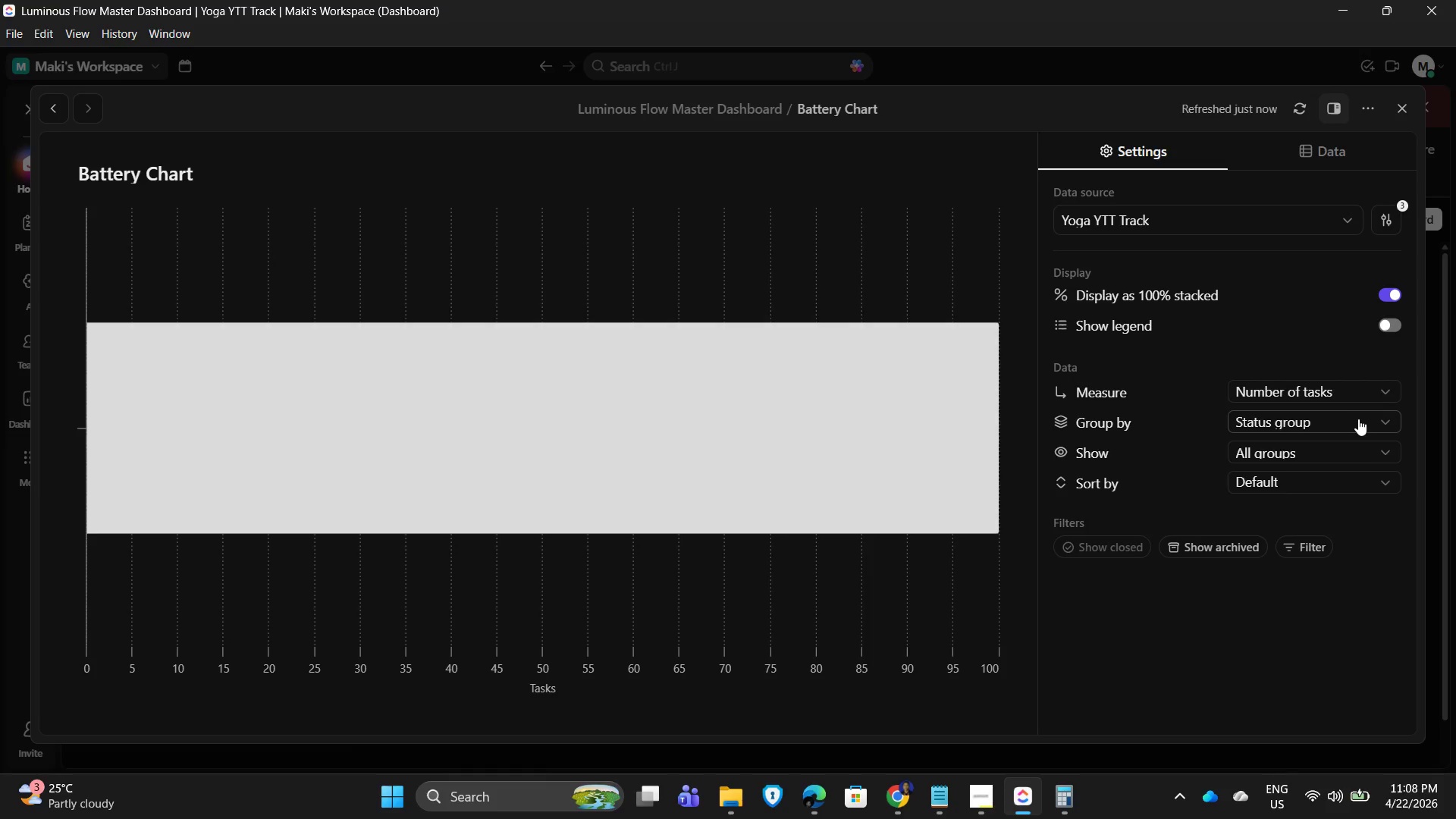 
left_click([1358, 419])
 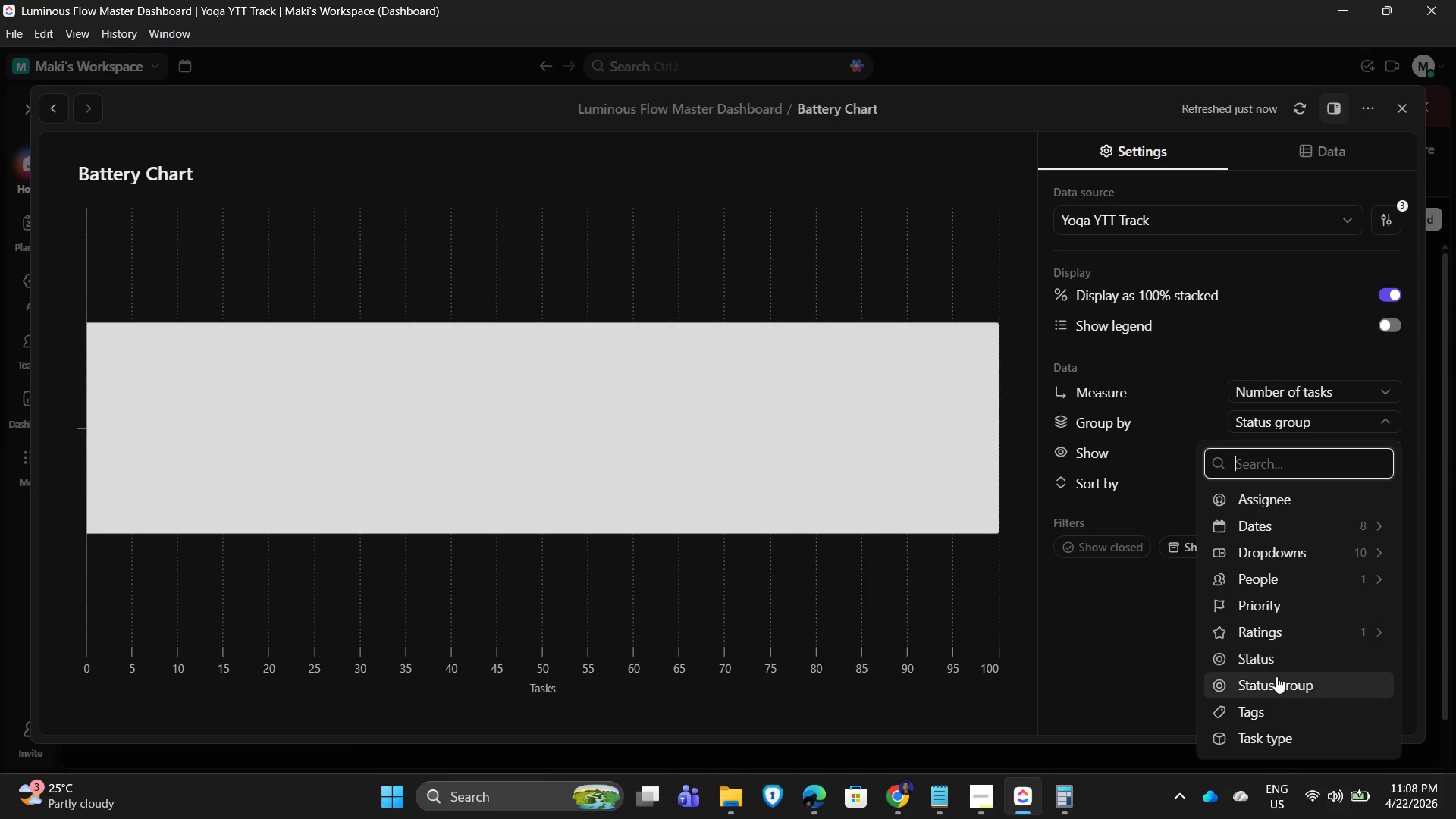 
left_click([1319, 552])
 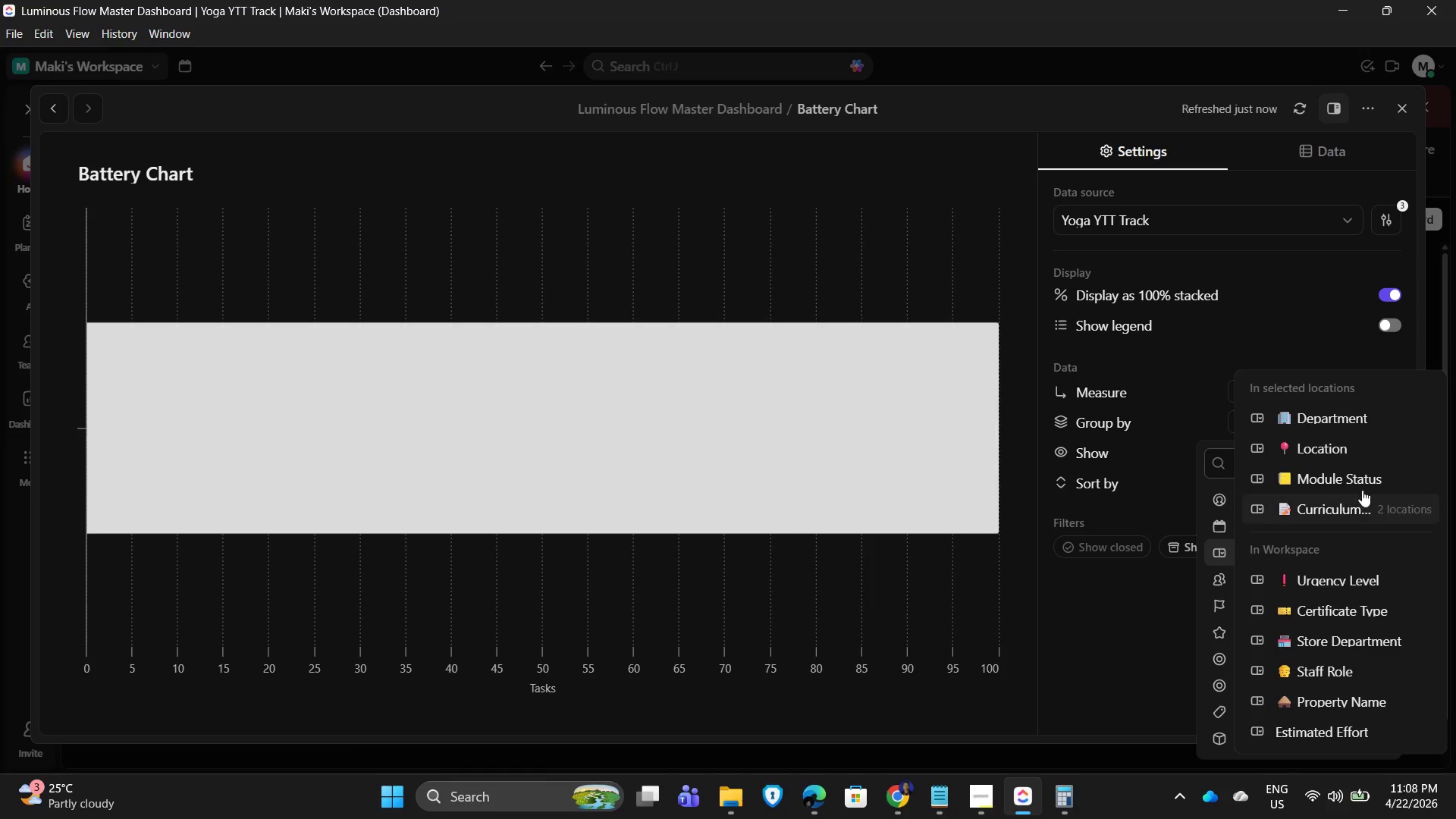 
left_click([1357, 486])
 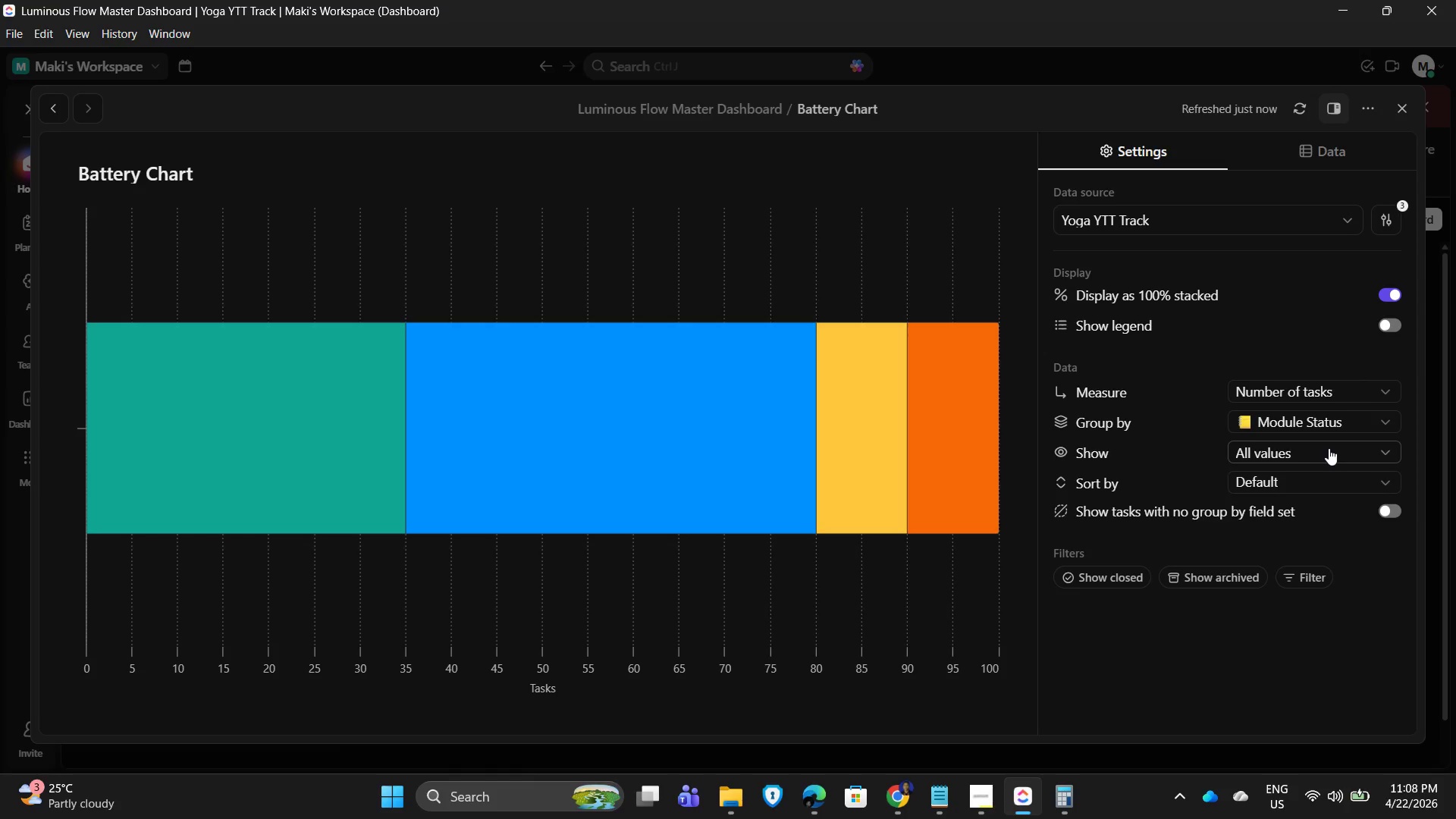 
wait(5.03)
 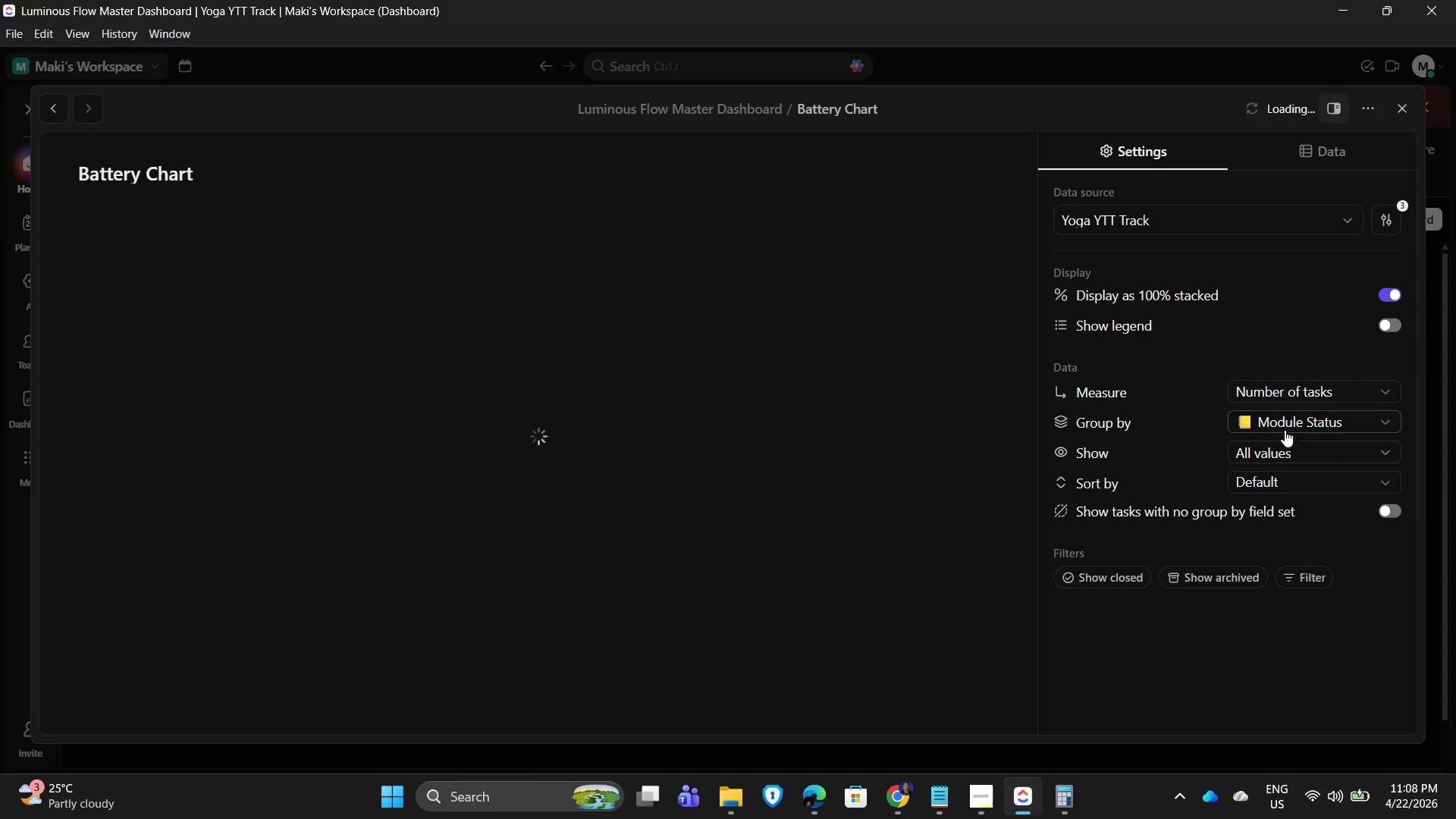 
left_click([1330, 448])
 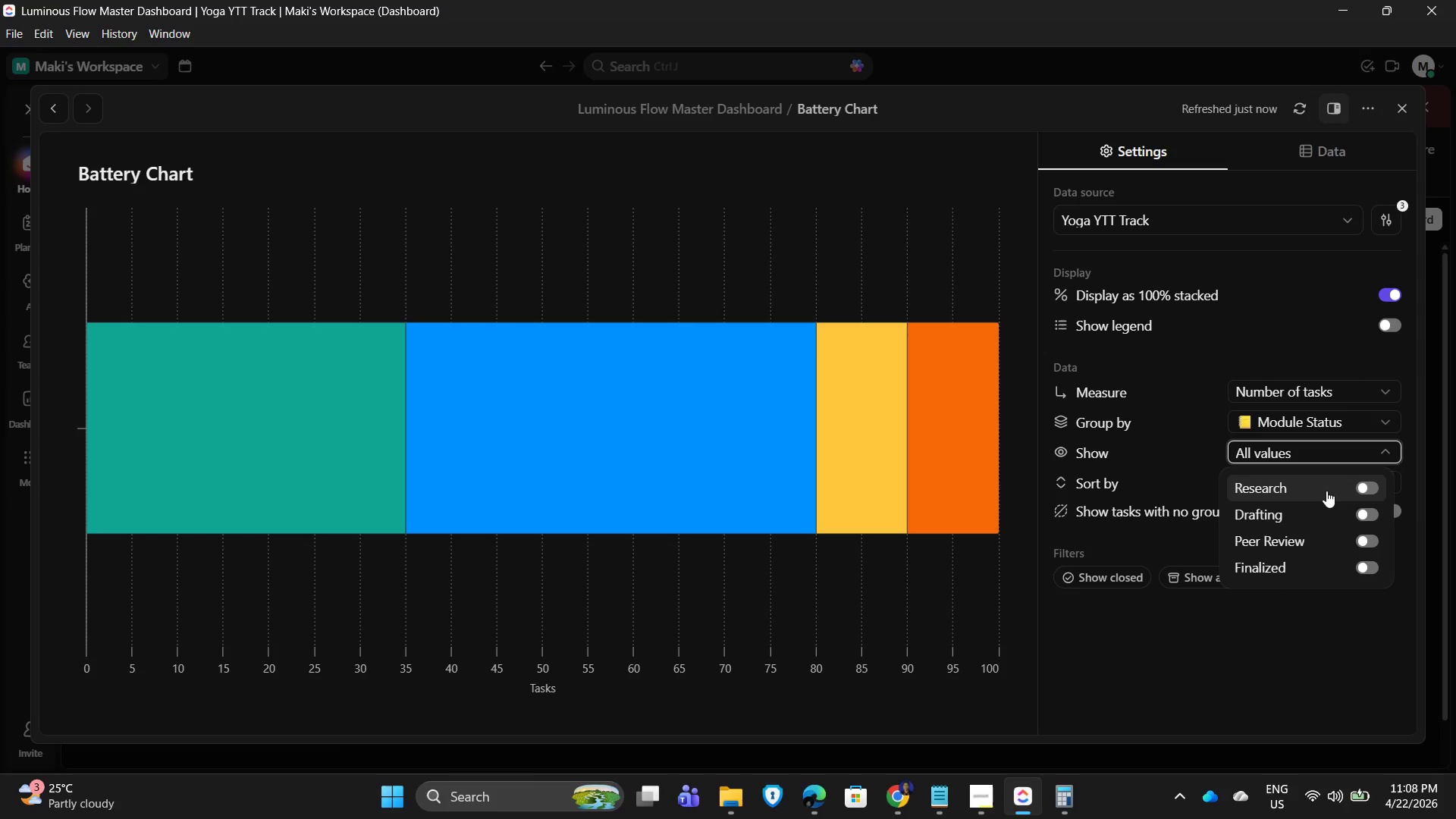 
left_click([1304, 685])
 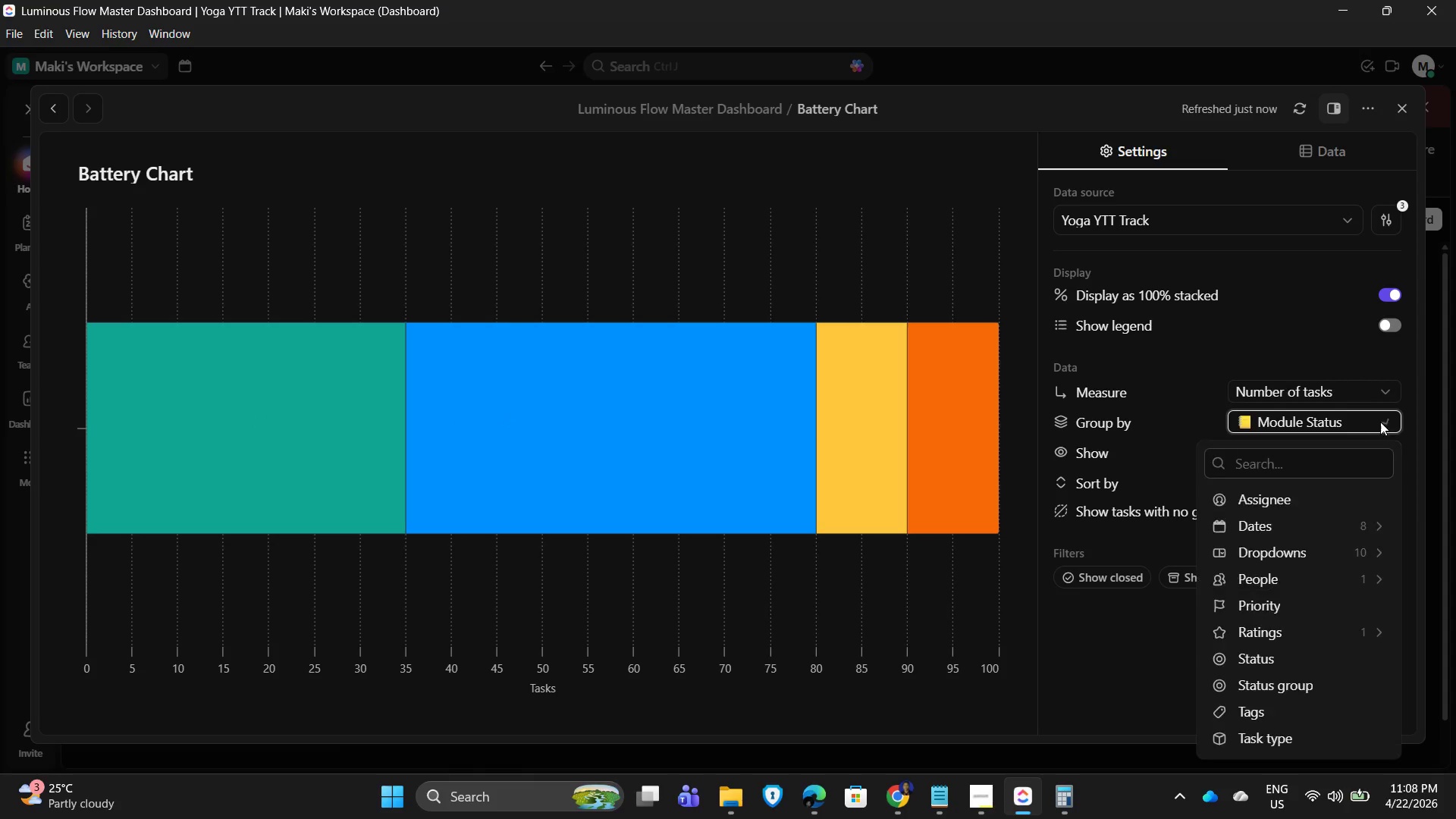 
wait(9.92)
 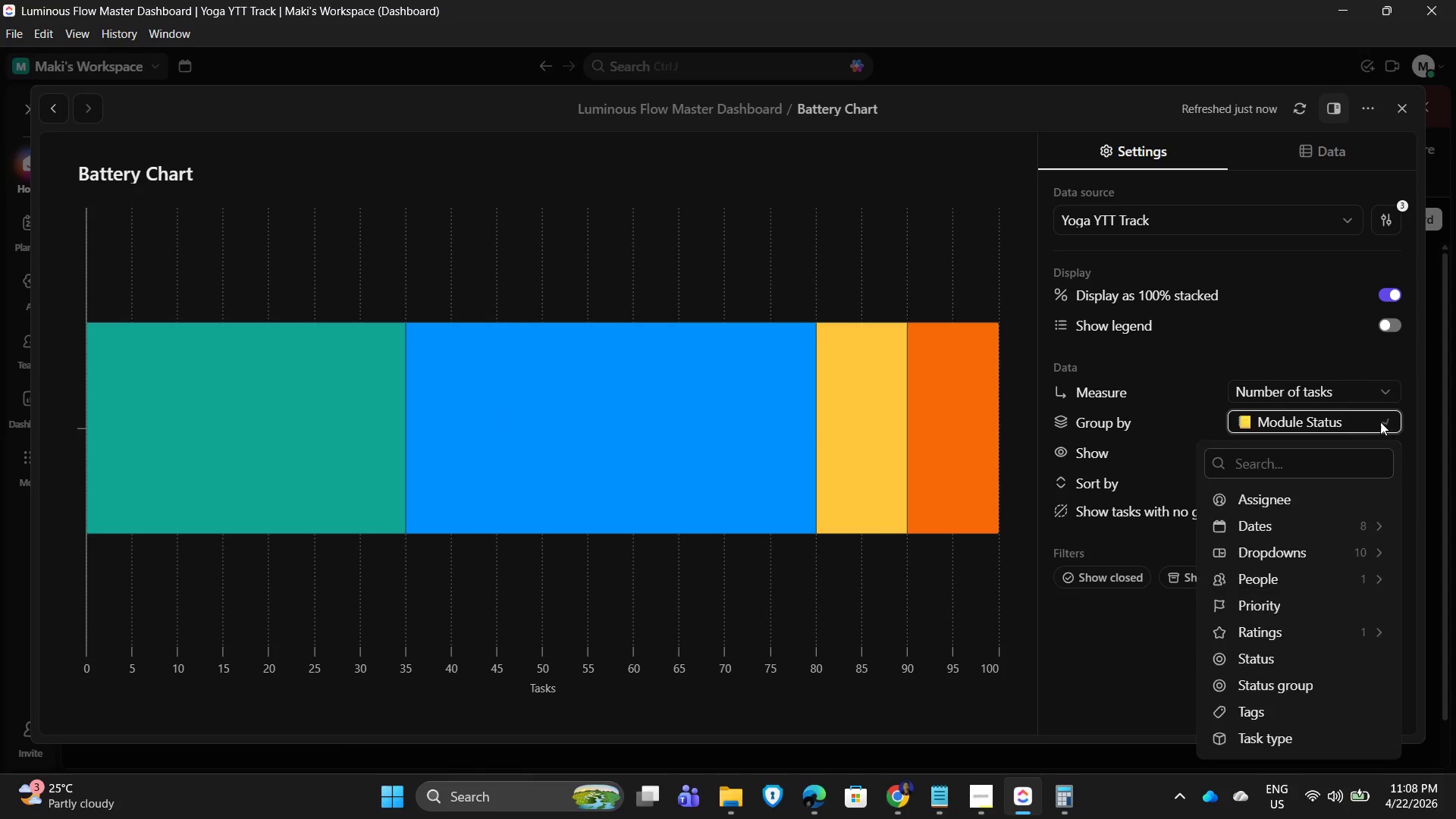 
left_click_drag(start_coordinate=[1345, 557], to_coordinate=[1351, 556])
 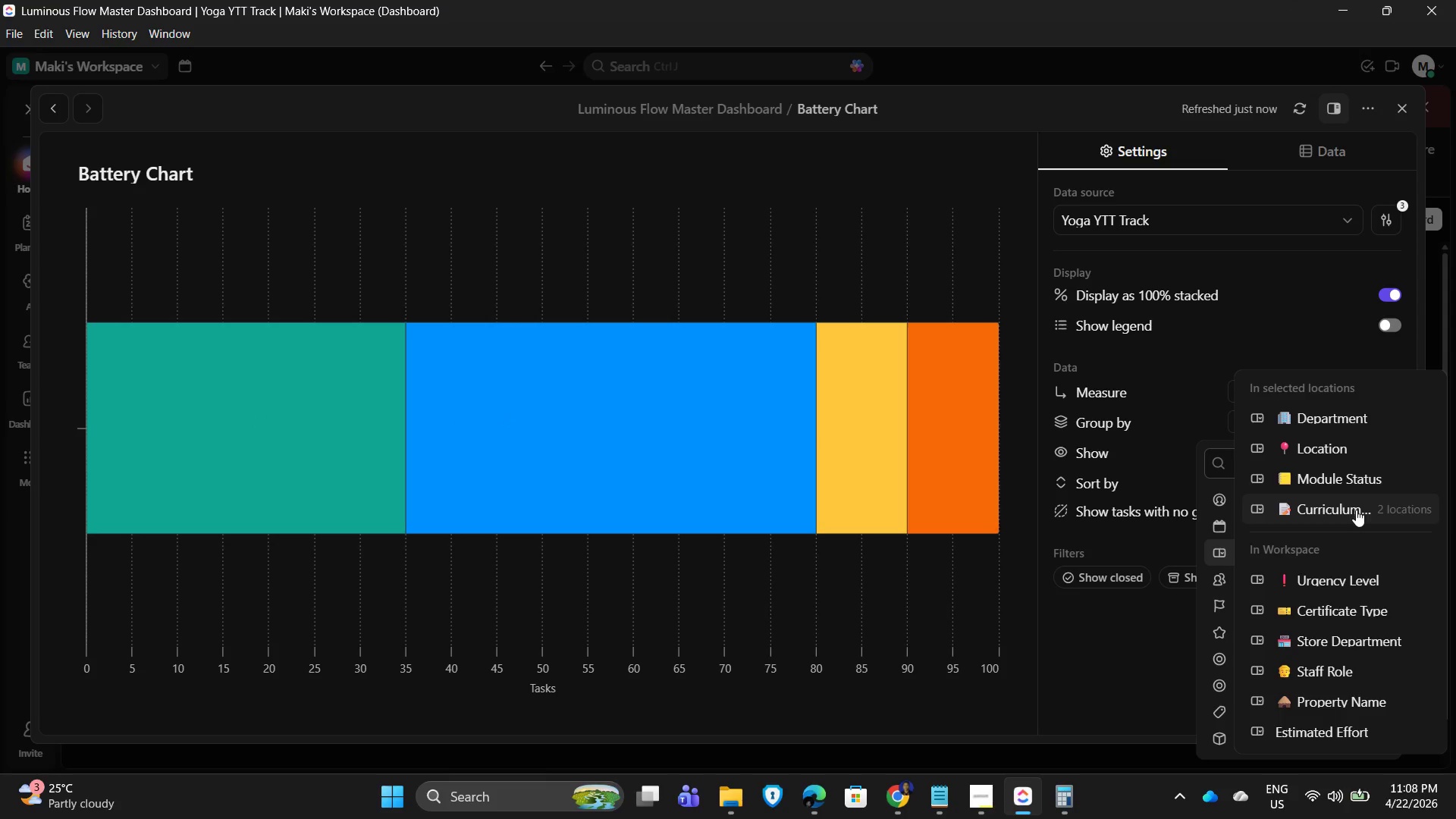 
left_click([1350, 510])
 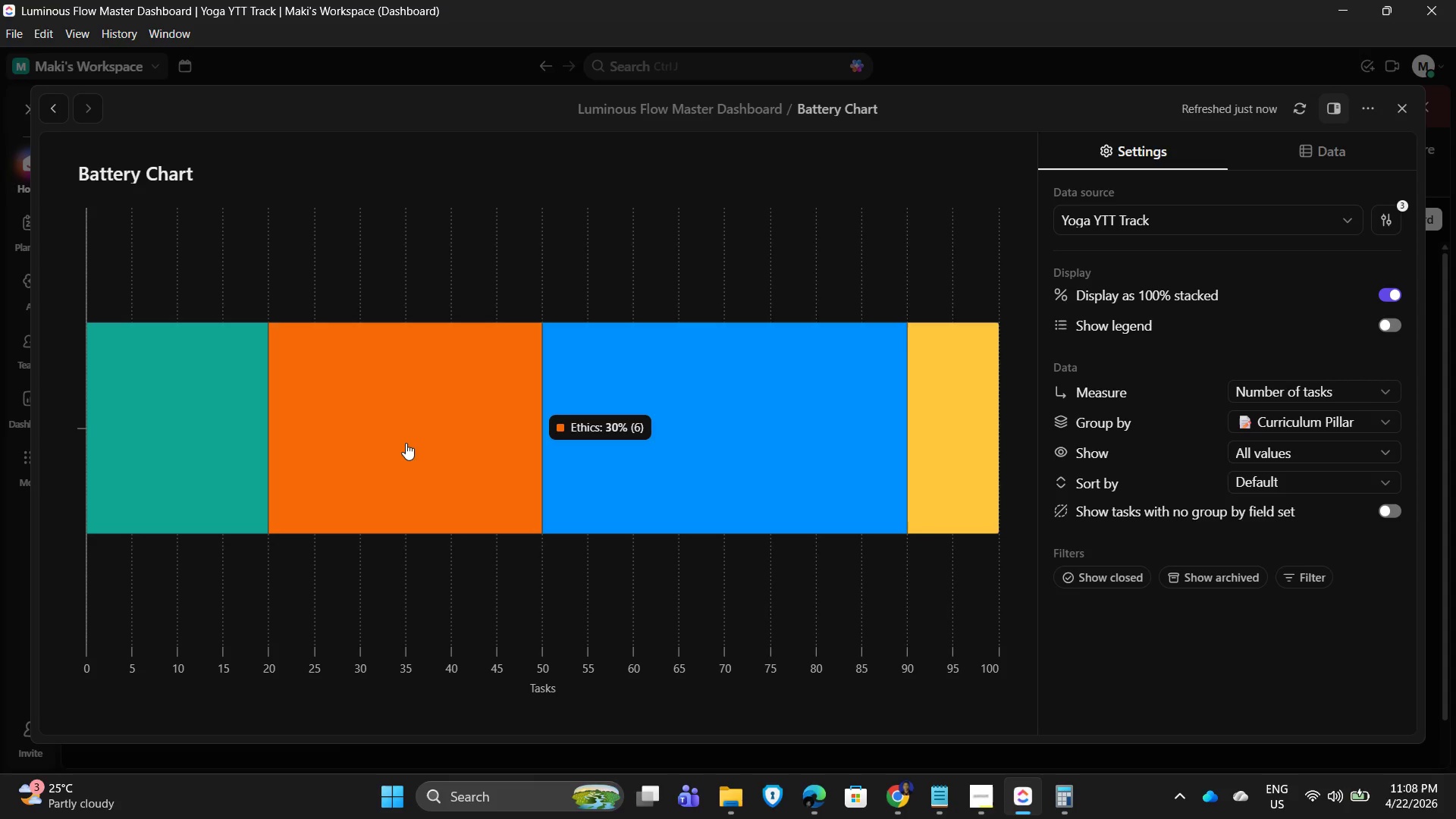 
wait(10.25)
 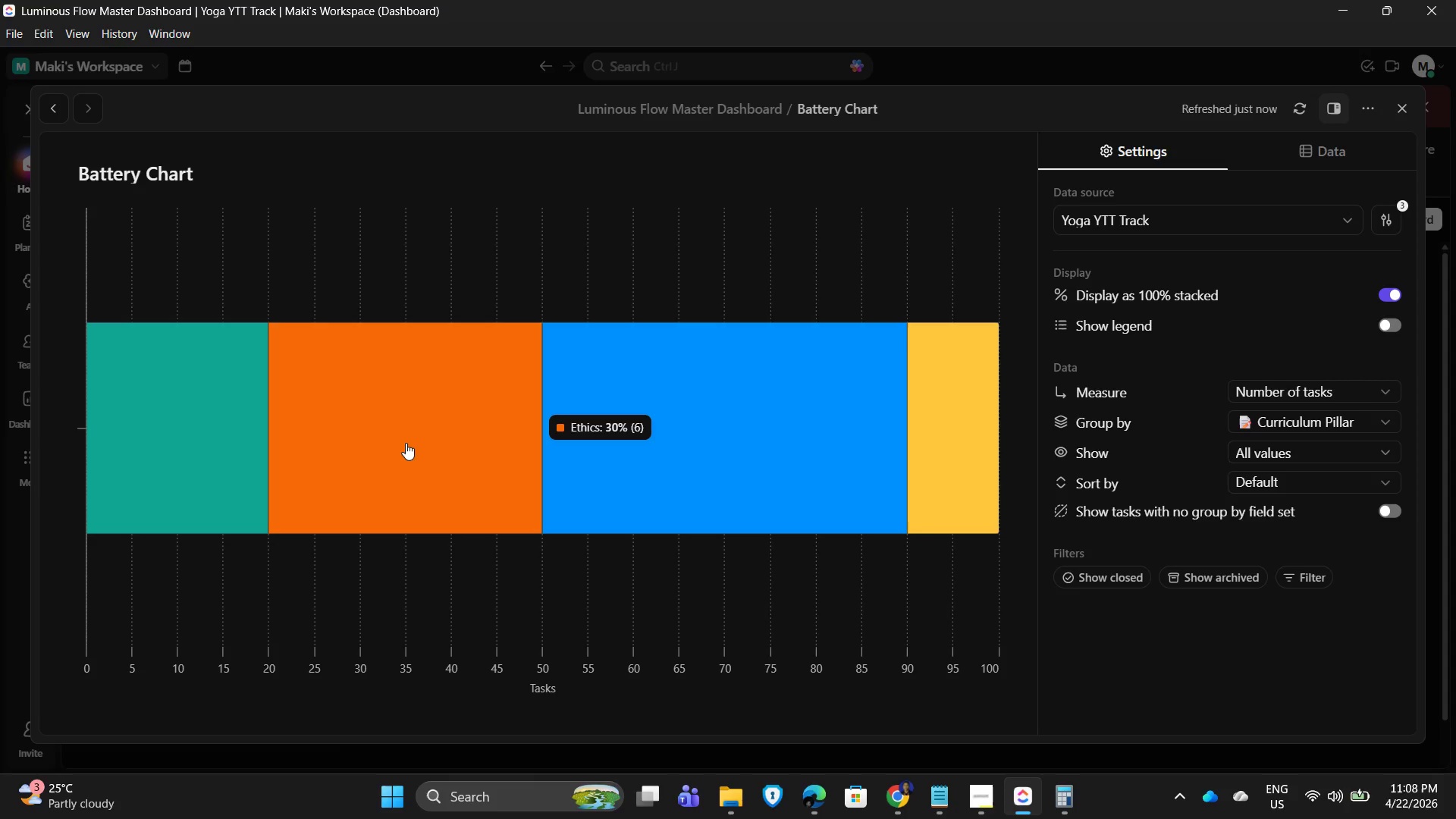 
left_click([1375, 454])
 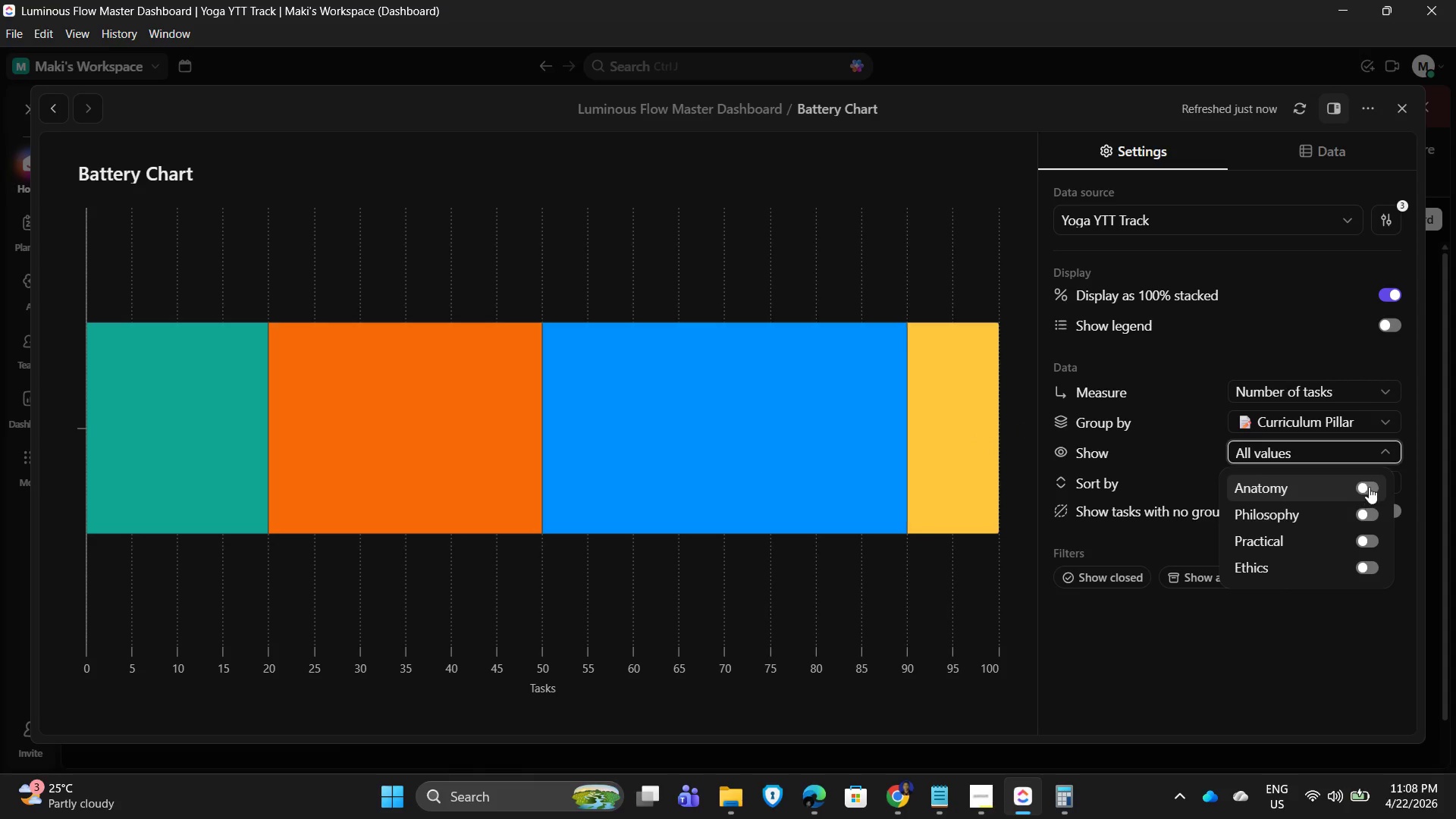 
left_click([1375, 486])
 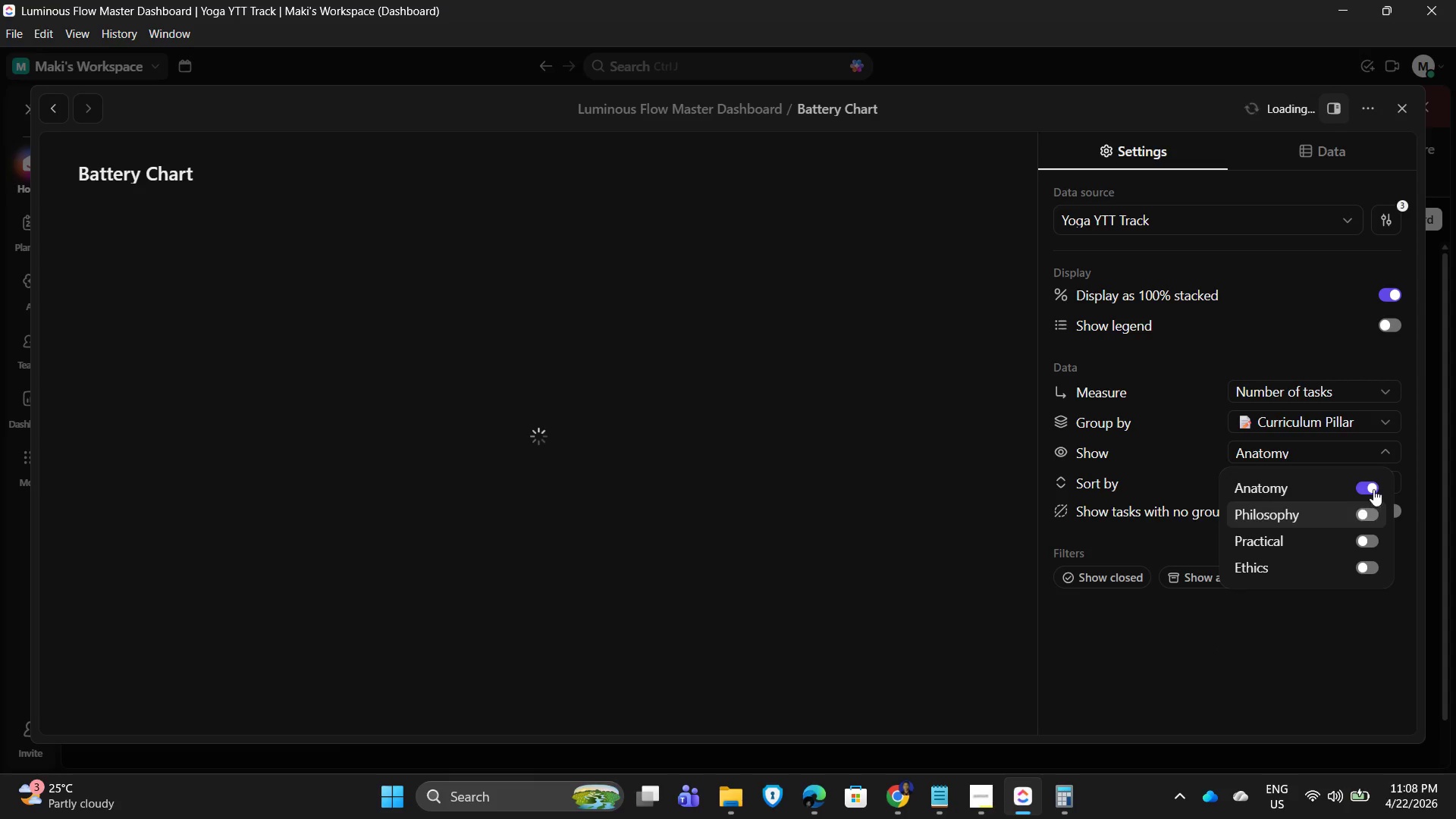 
left_click([1373, 485])
 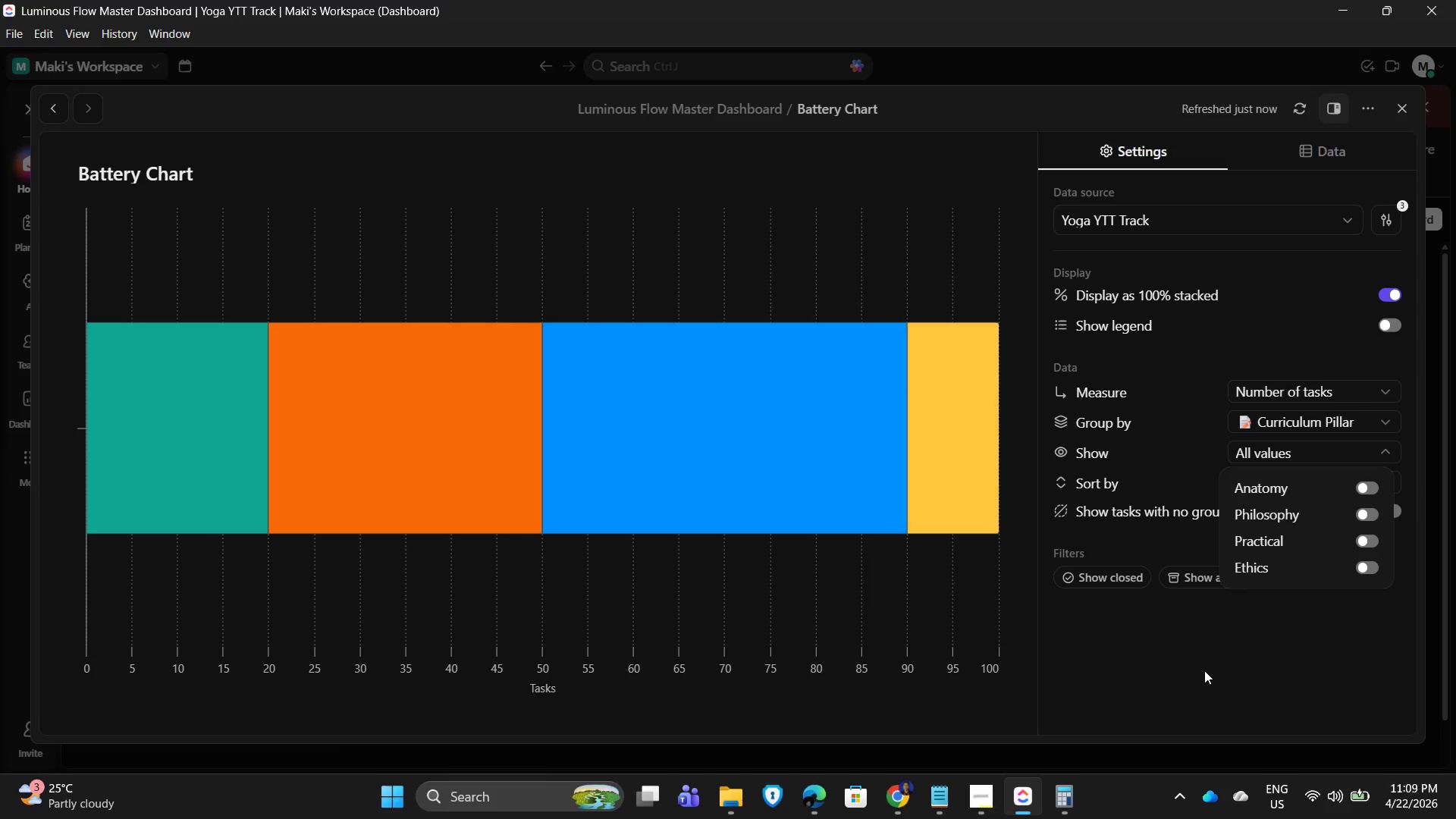 
left_click([1204, 670])
 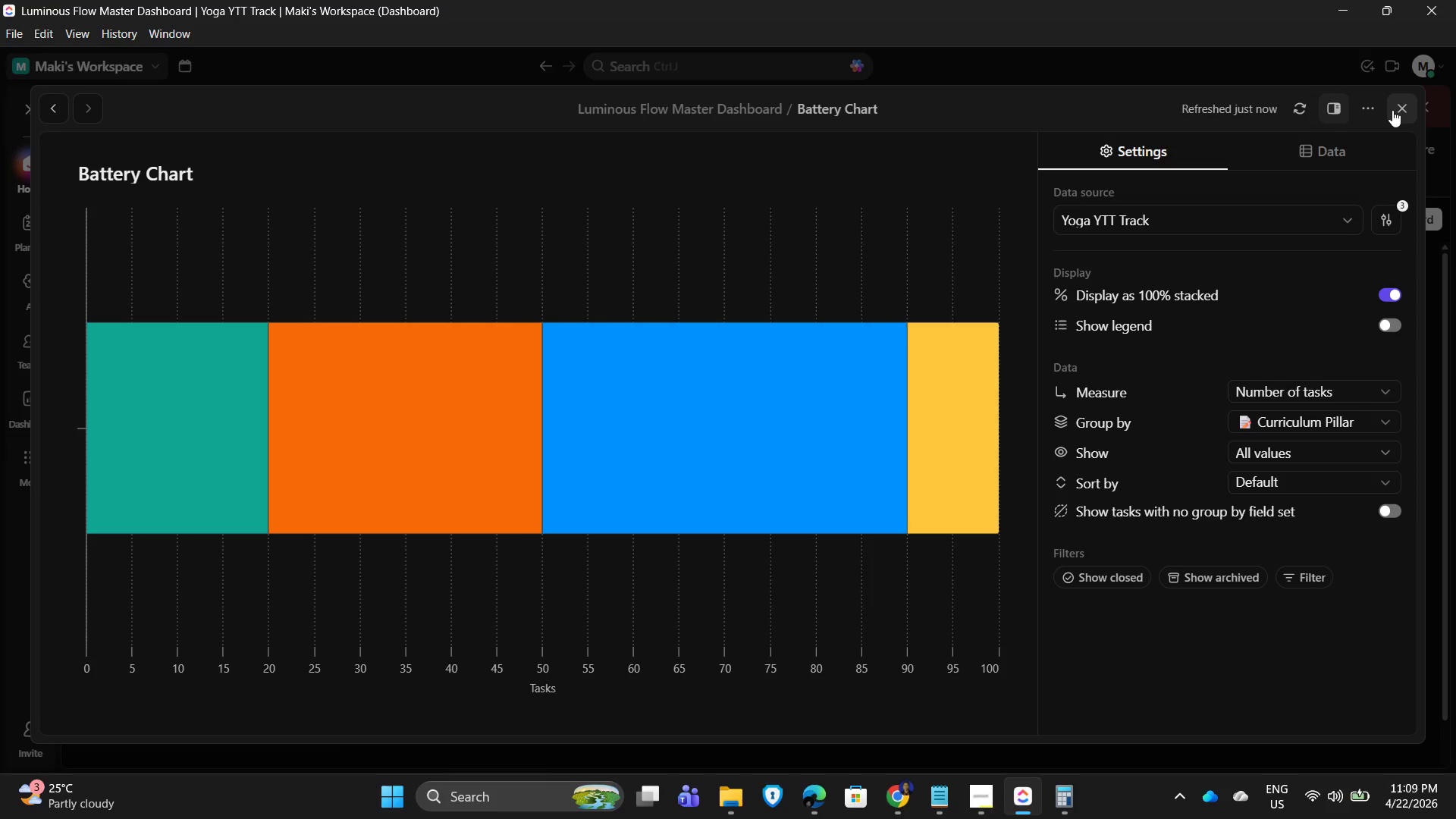 
wait(5.83)
 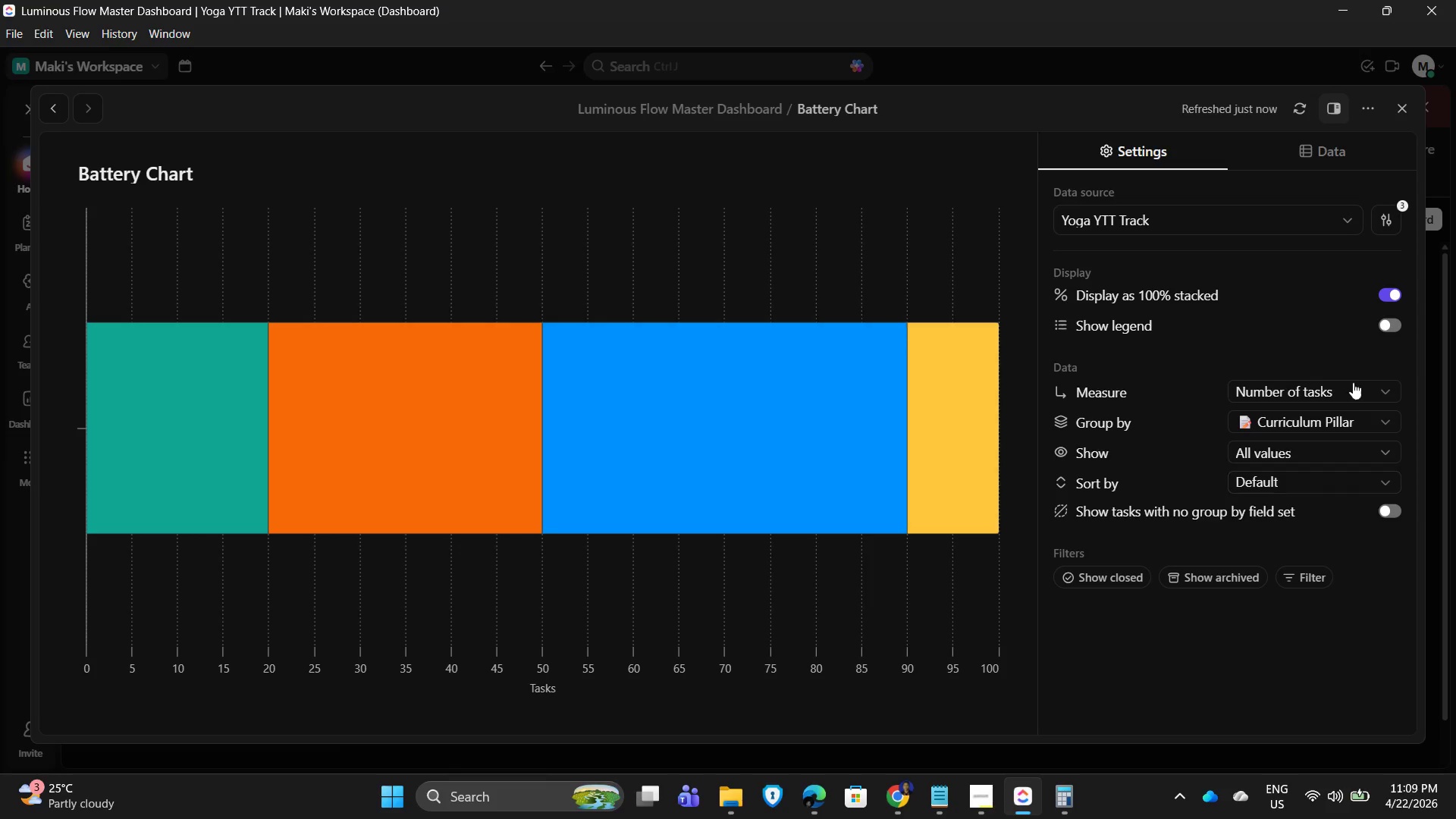 
left_click([1396, 113])
 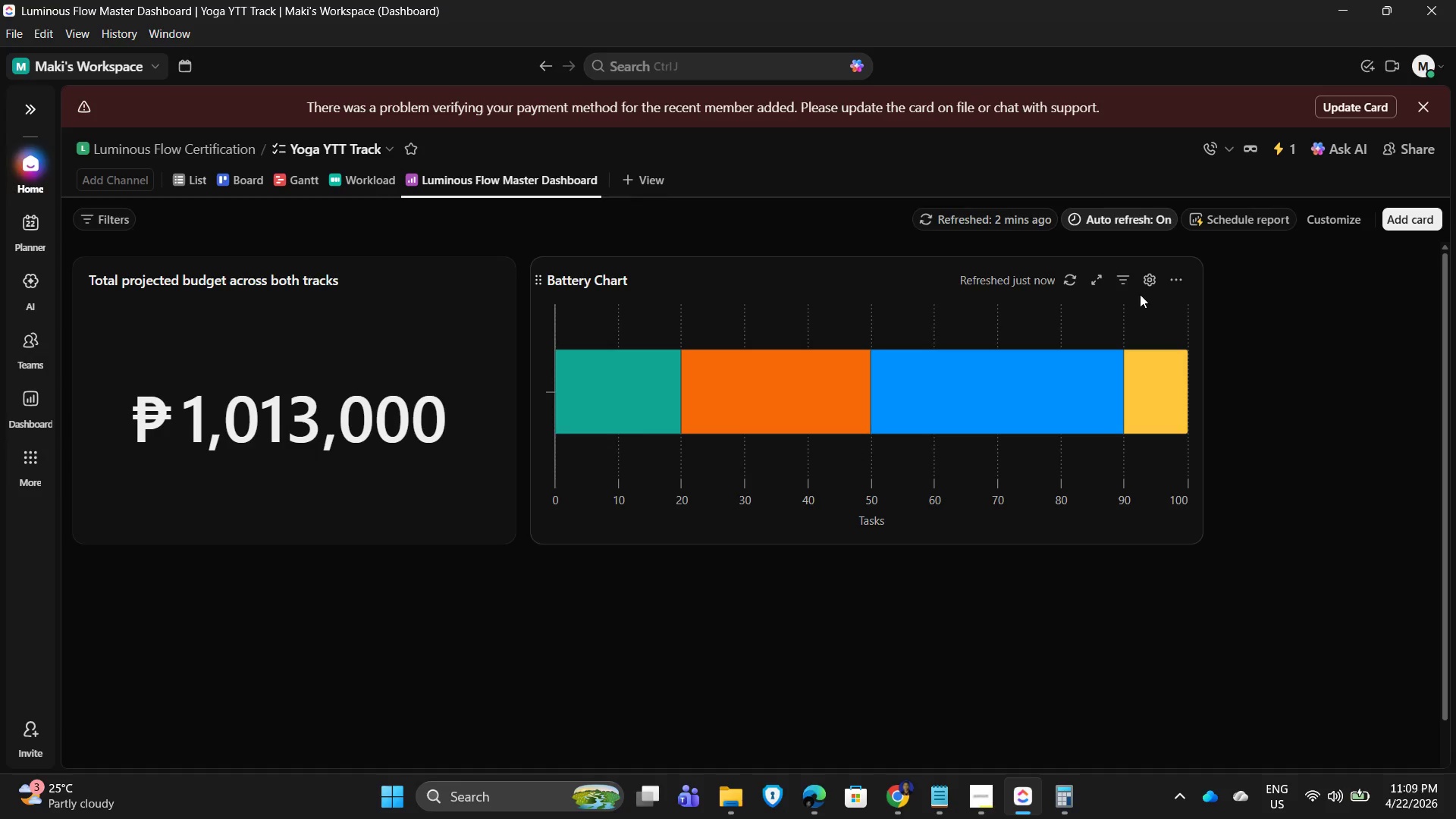 
left_click([1127, 277])
 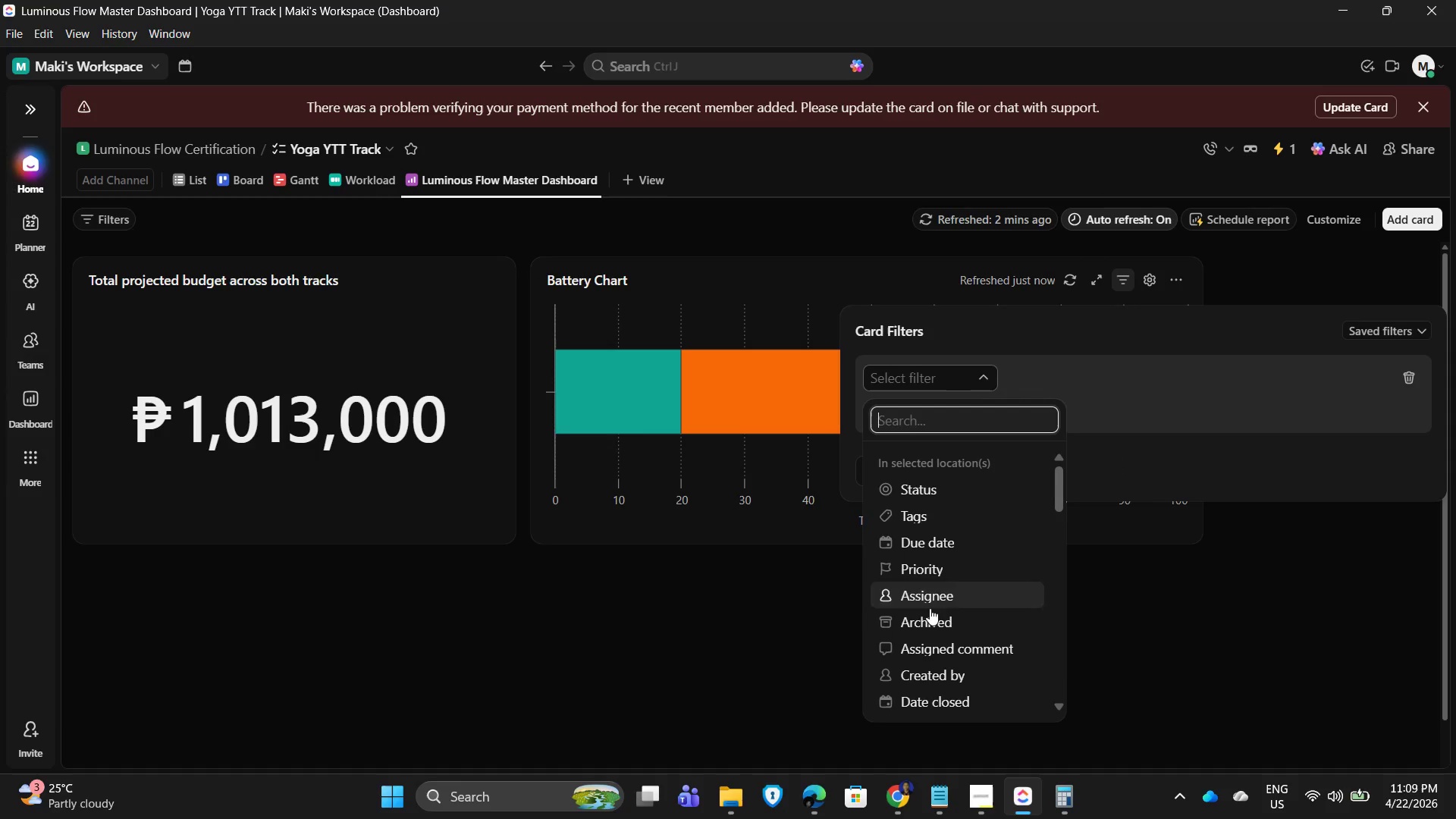 
scroll: coordinate [951, 695], scroll_direction: down, amount: 7.0
 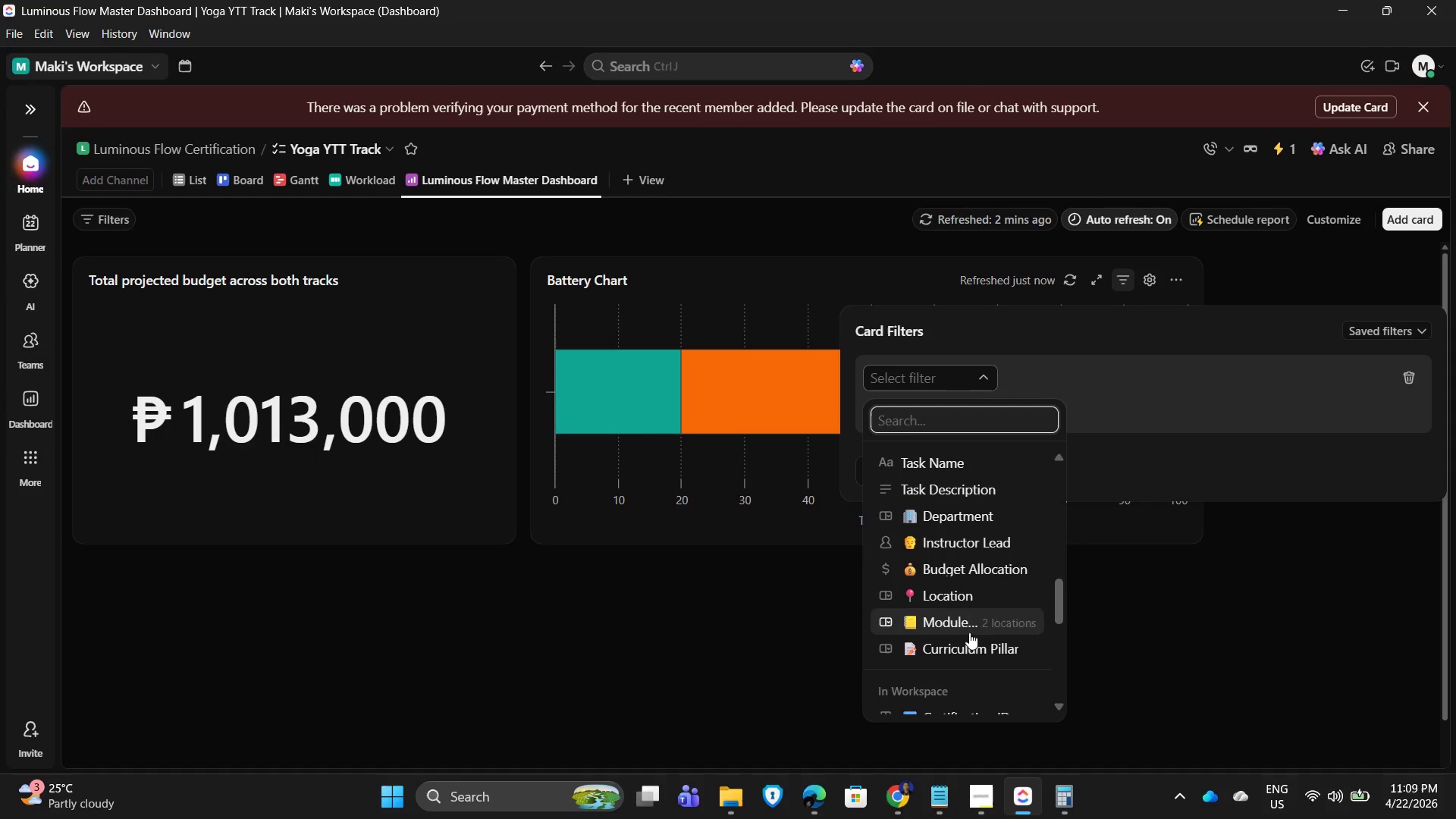 
left_click([963, 645])
 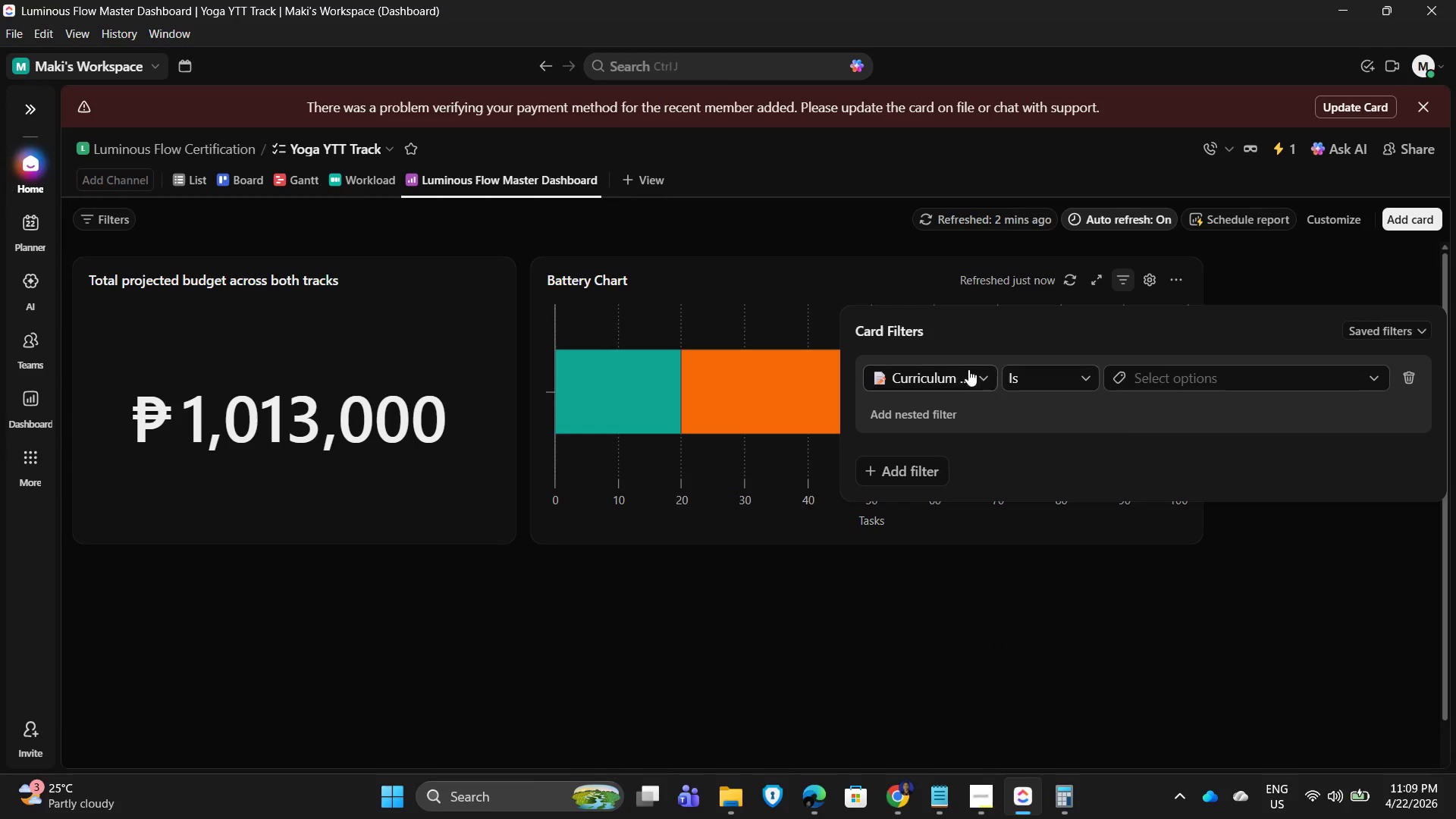 
left_click([1247, 373])
 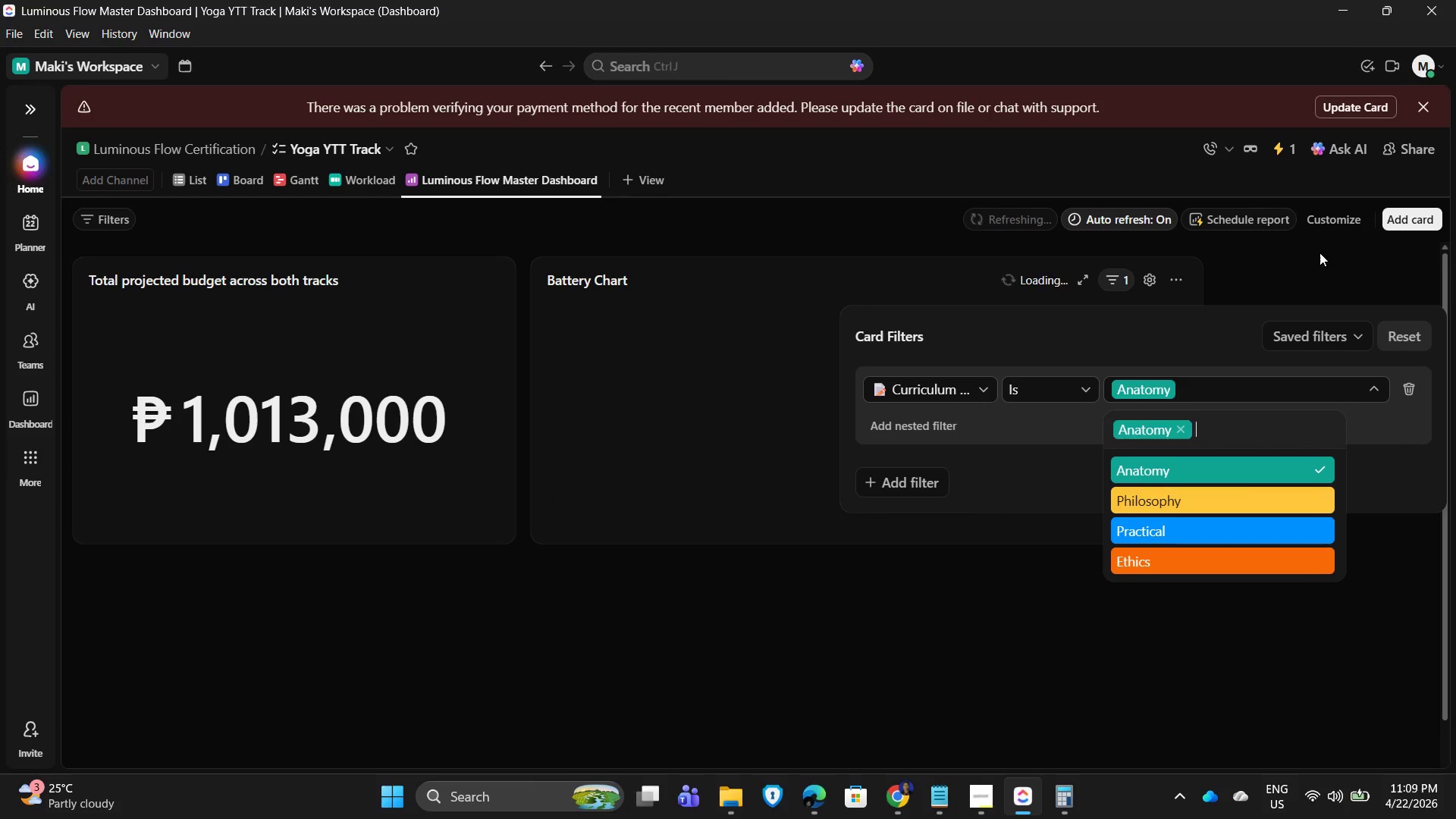 
left_click([1291, 268])
 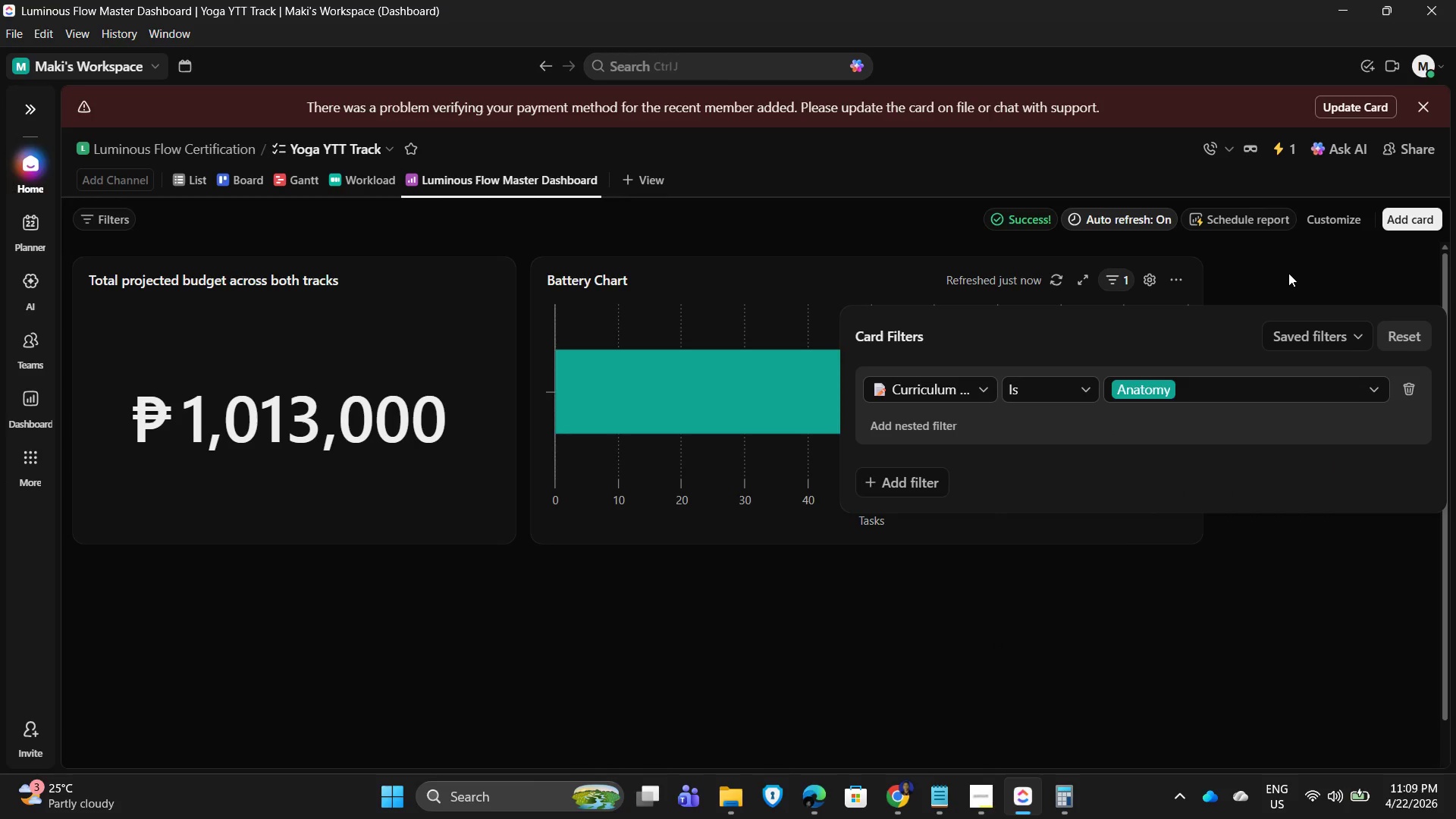 
left_click([1288, 272])
 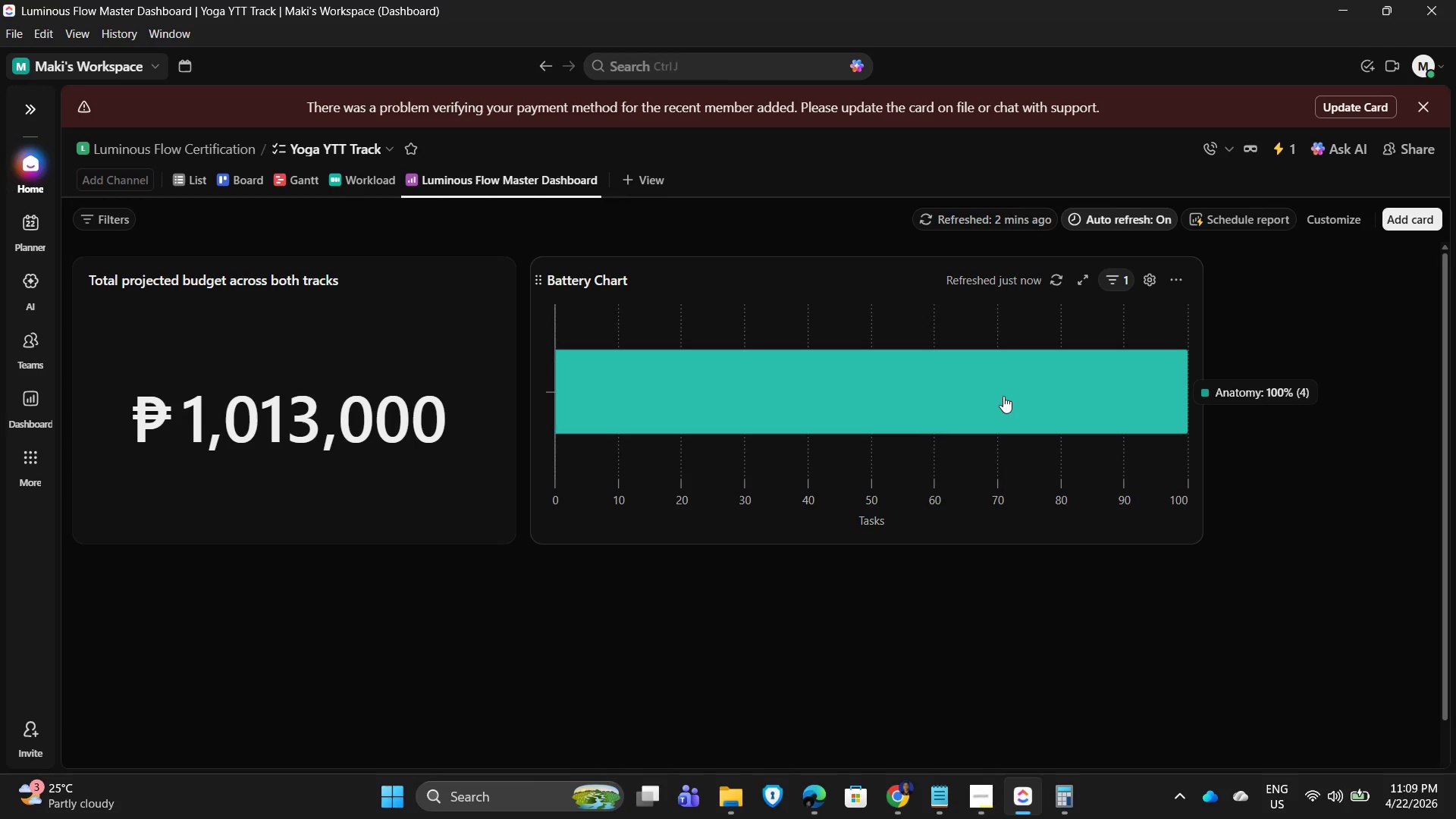 
wait(21.38)
 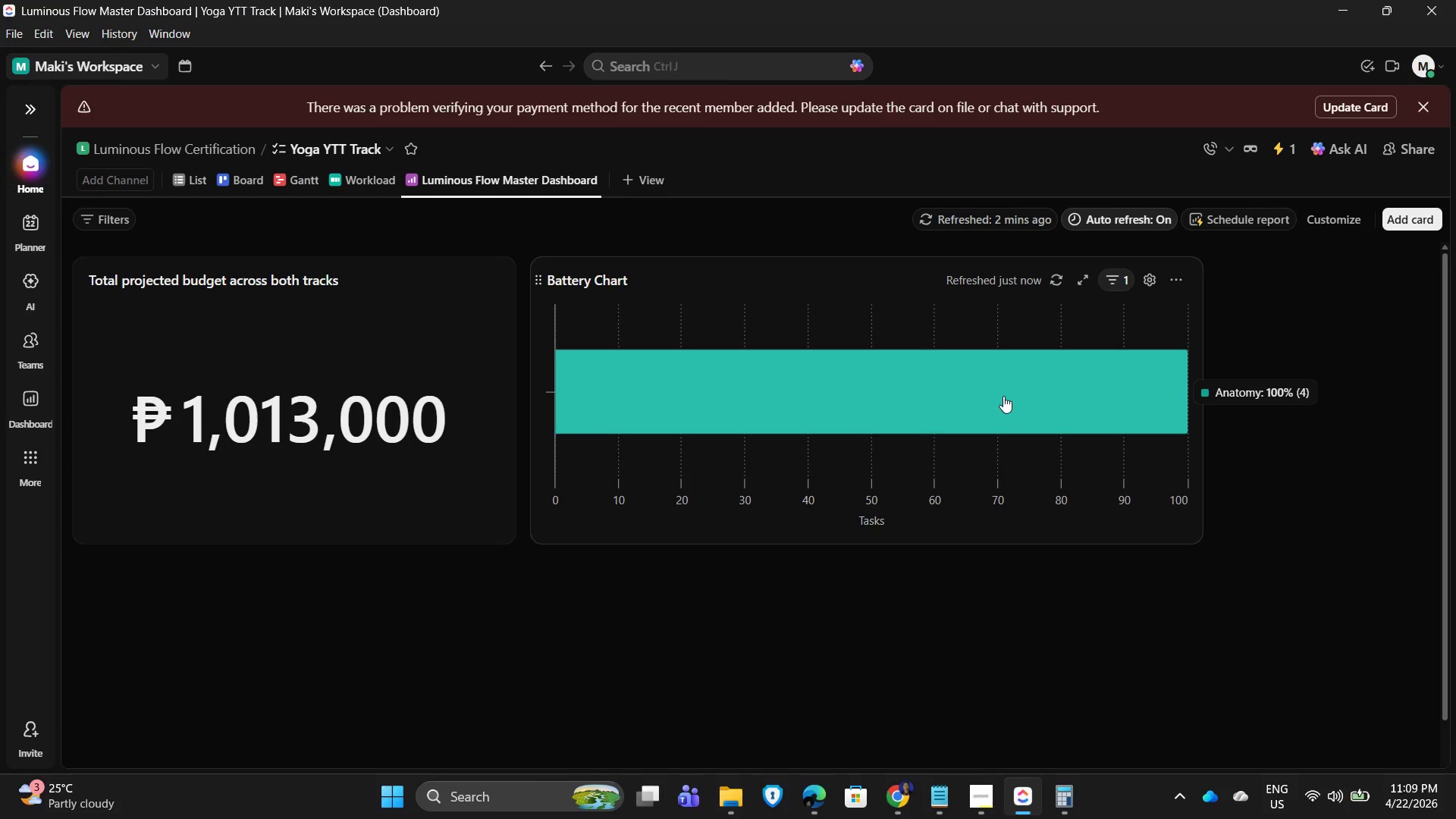 
left_click([1116, 280])
 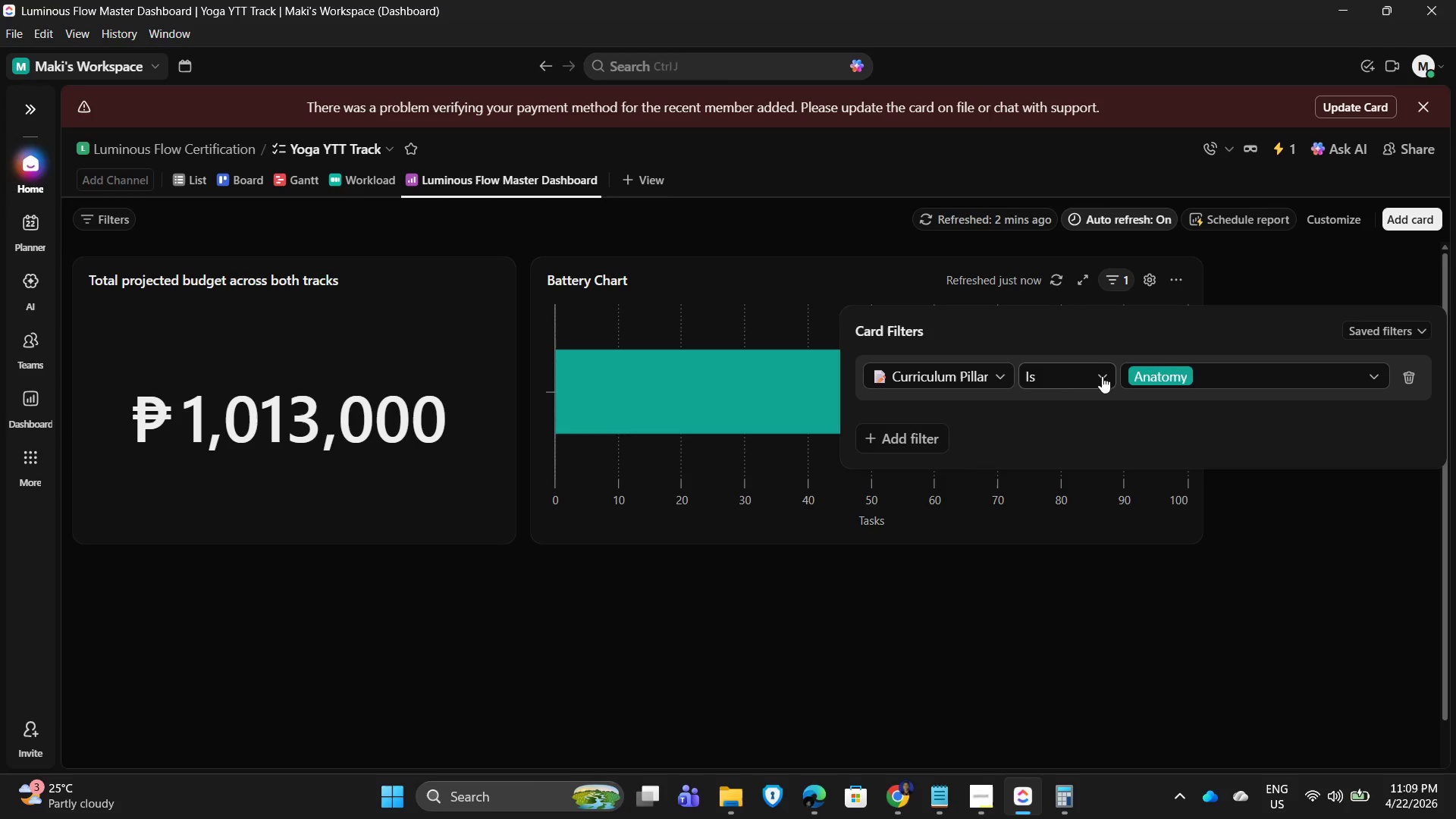 
wait(8.88)
 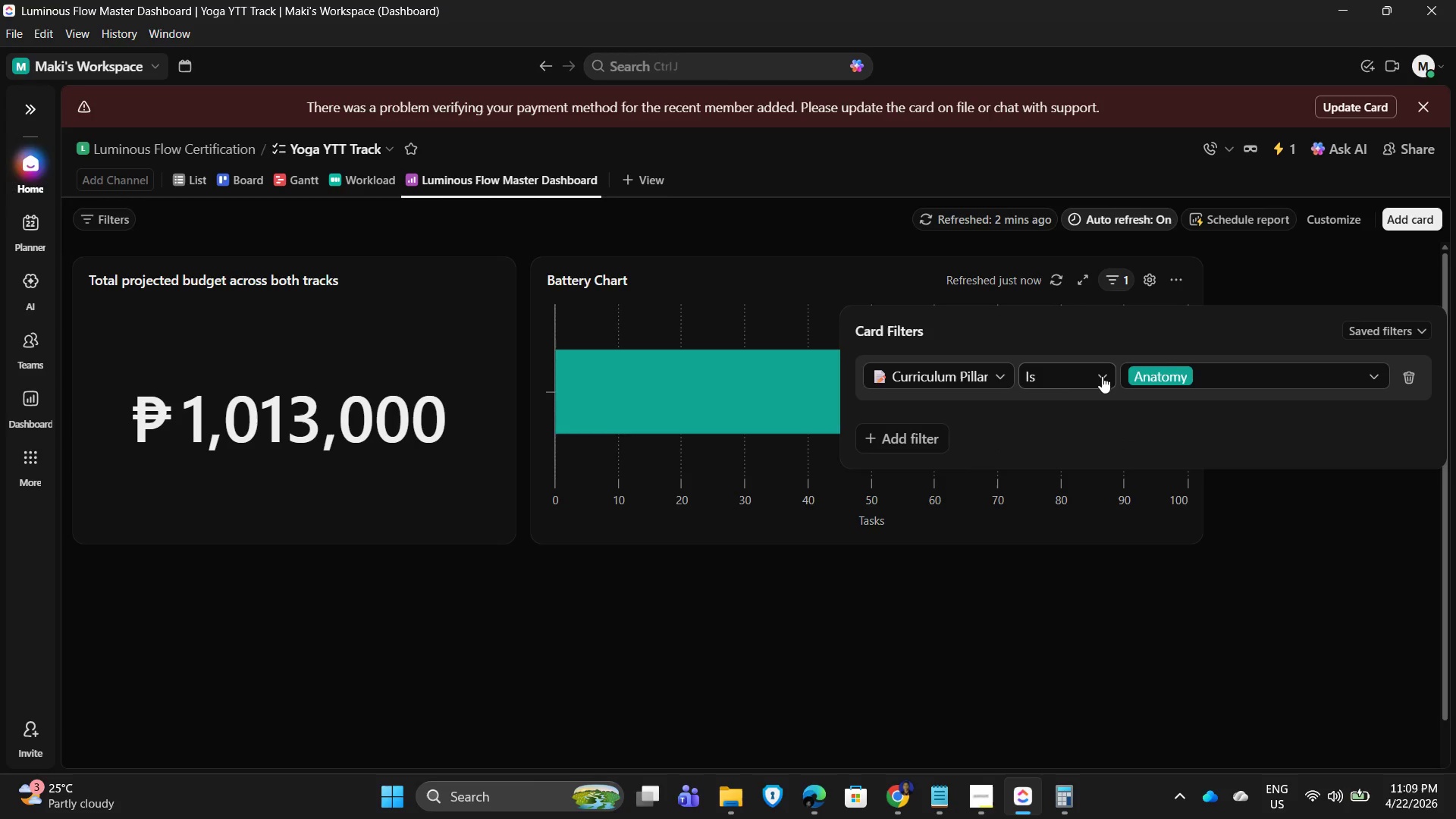 
left_click_drag(start_coordinate=[516, 351], to_coordinate=[610, 357])
 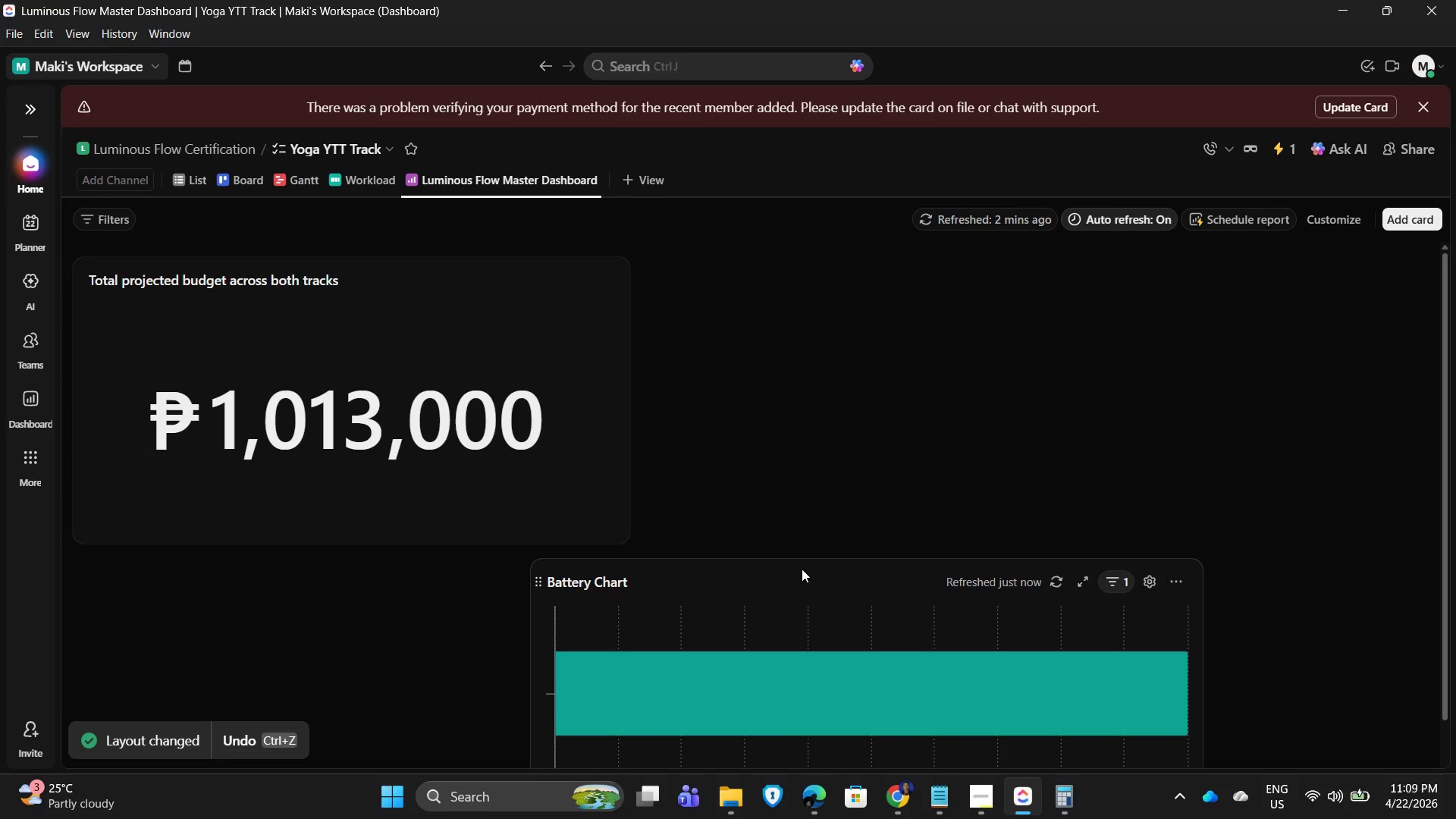 
left_click_drag(start_coordinate=[802, 569], to_coordinate=[950, 270])
 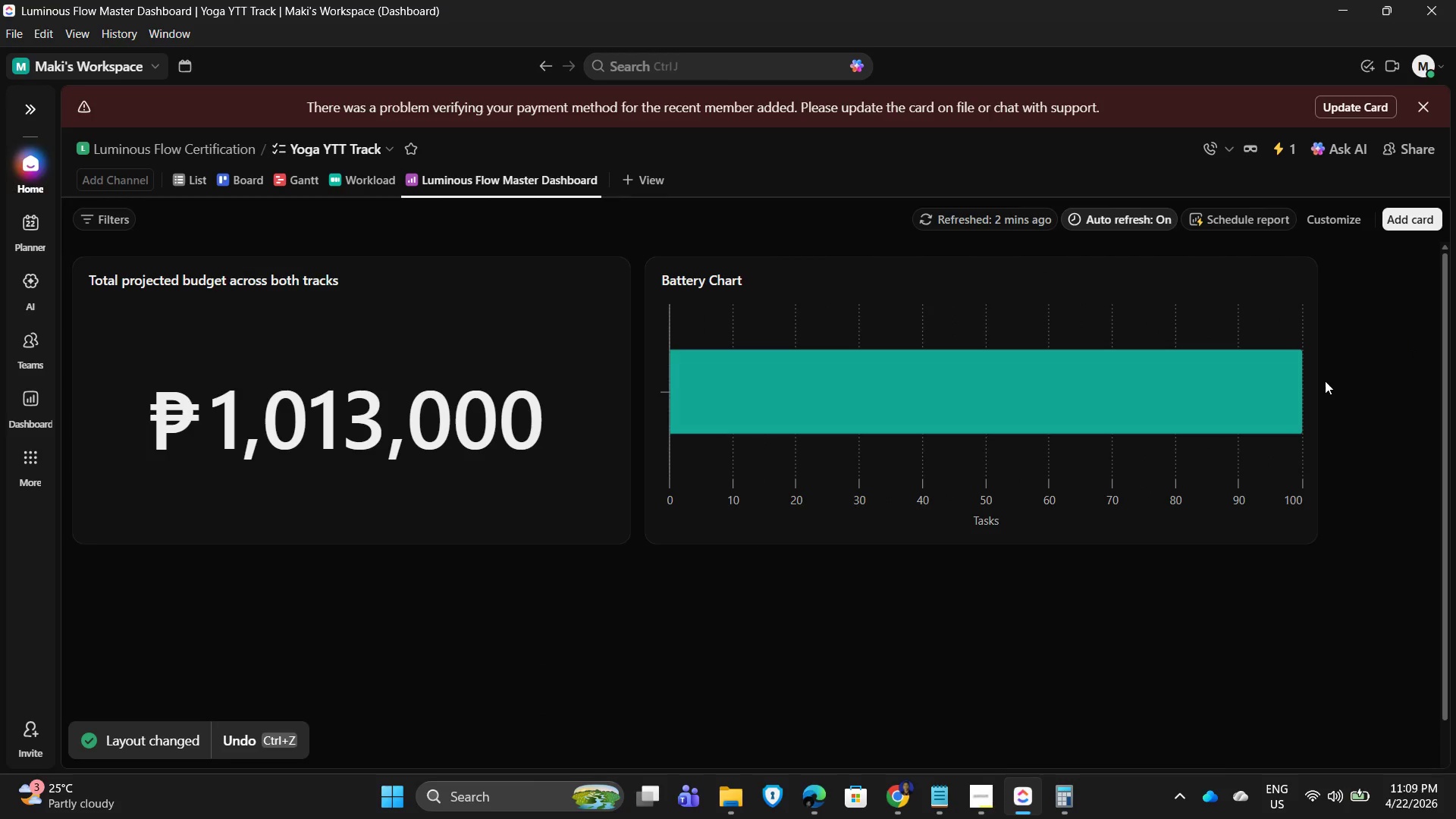 
left_click_drag(start_coordinate=[1318, 378], to_coordinate=[1422, 372])
 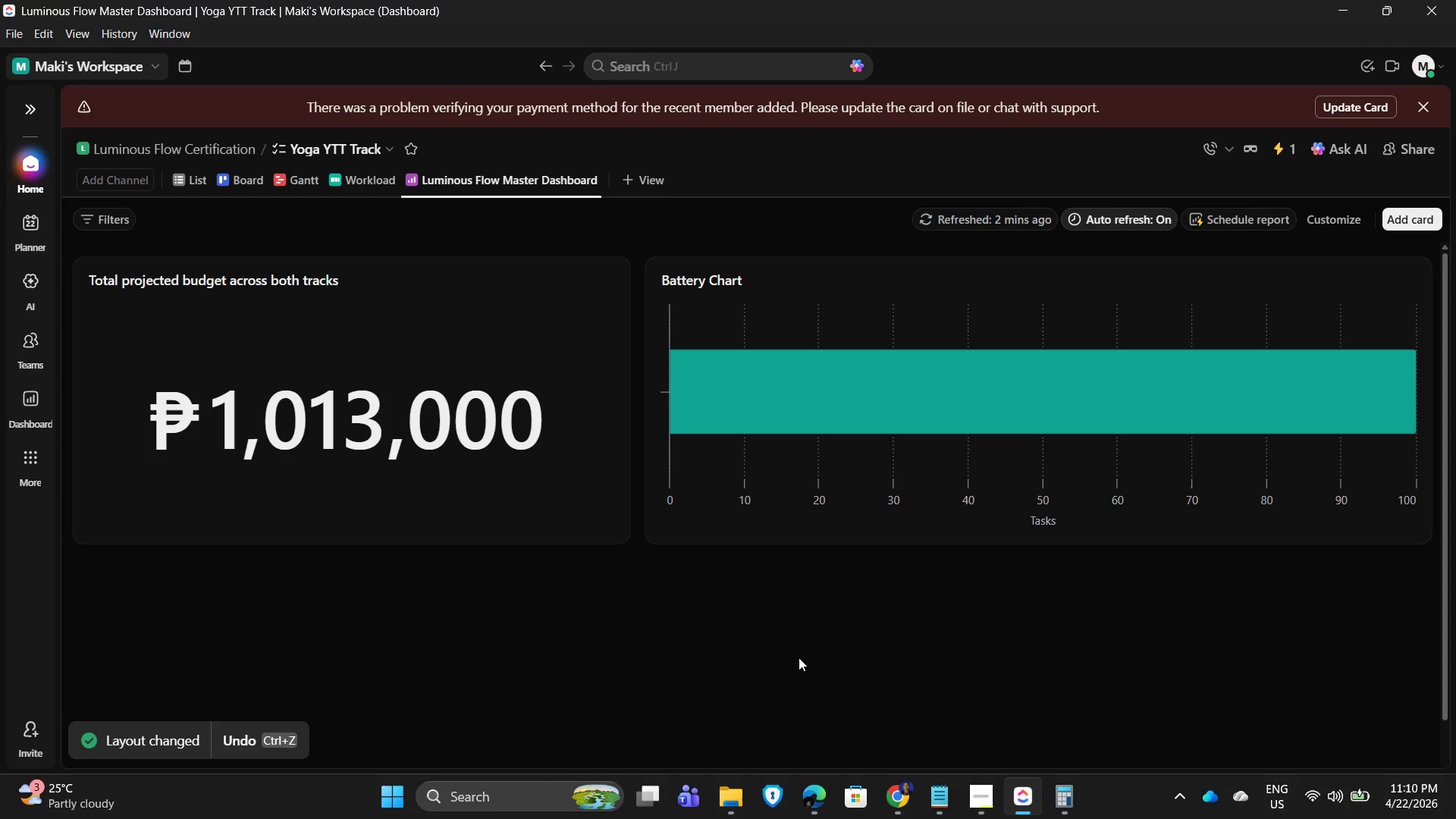 
left_click([781, 657])
 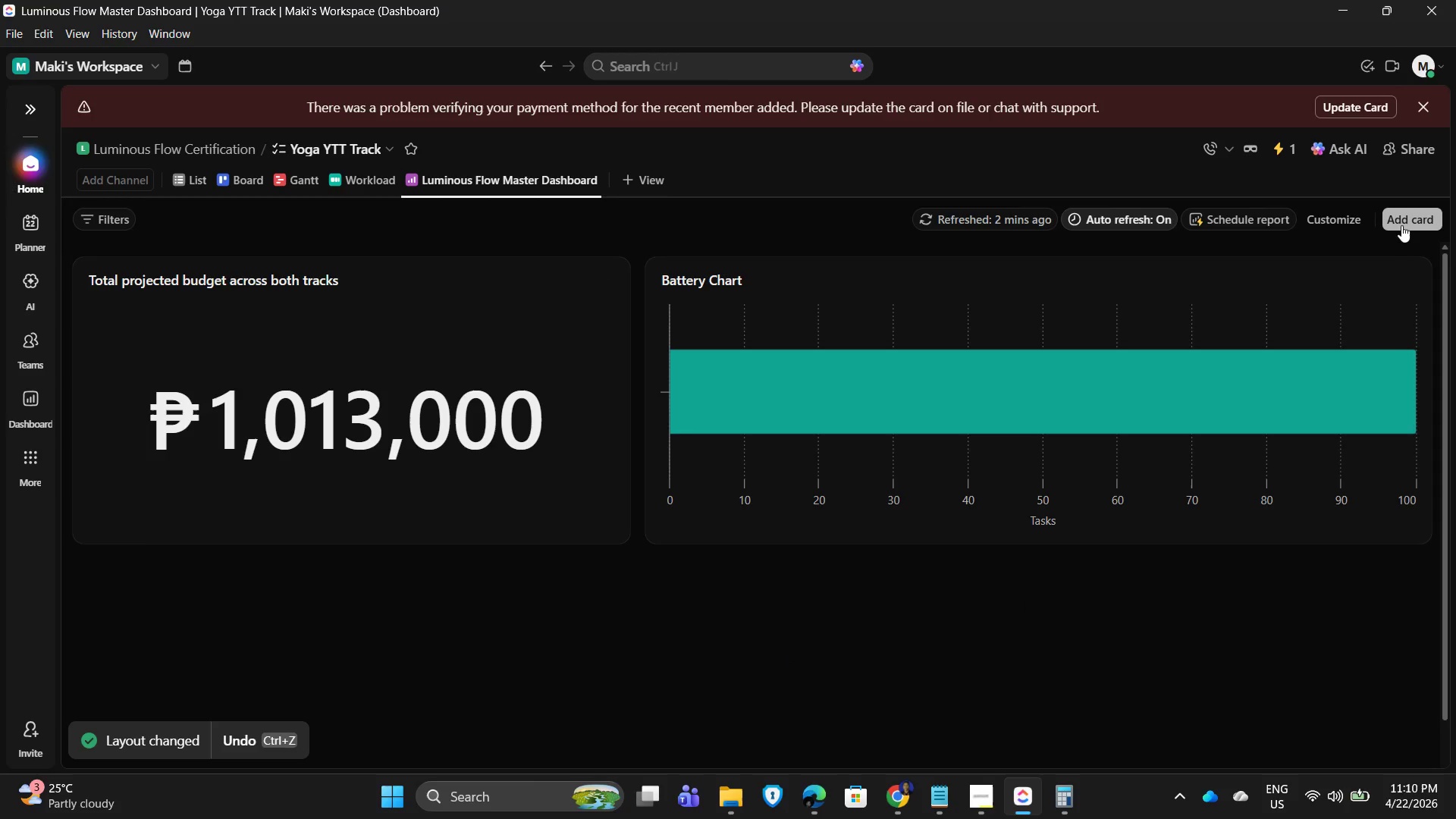 
left_click([1410, 215])
 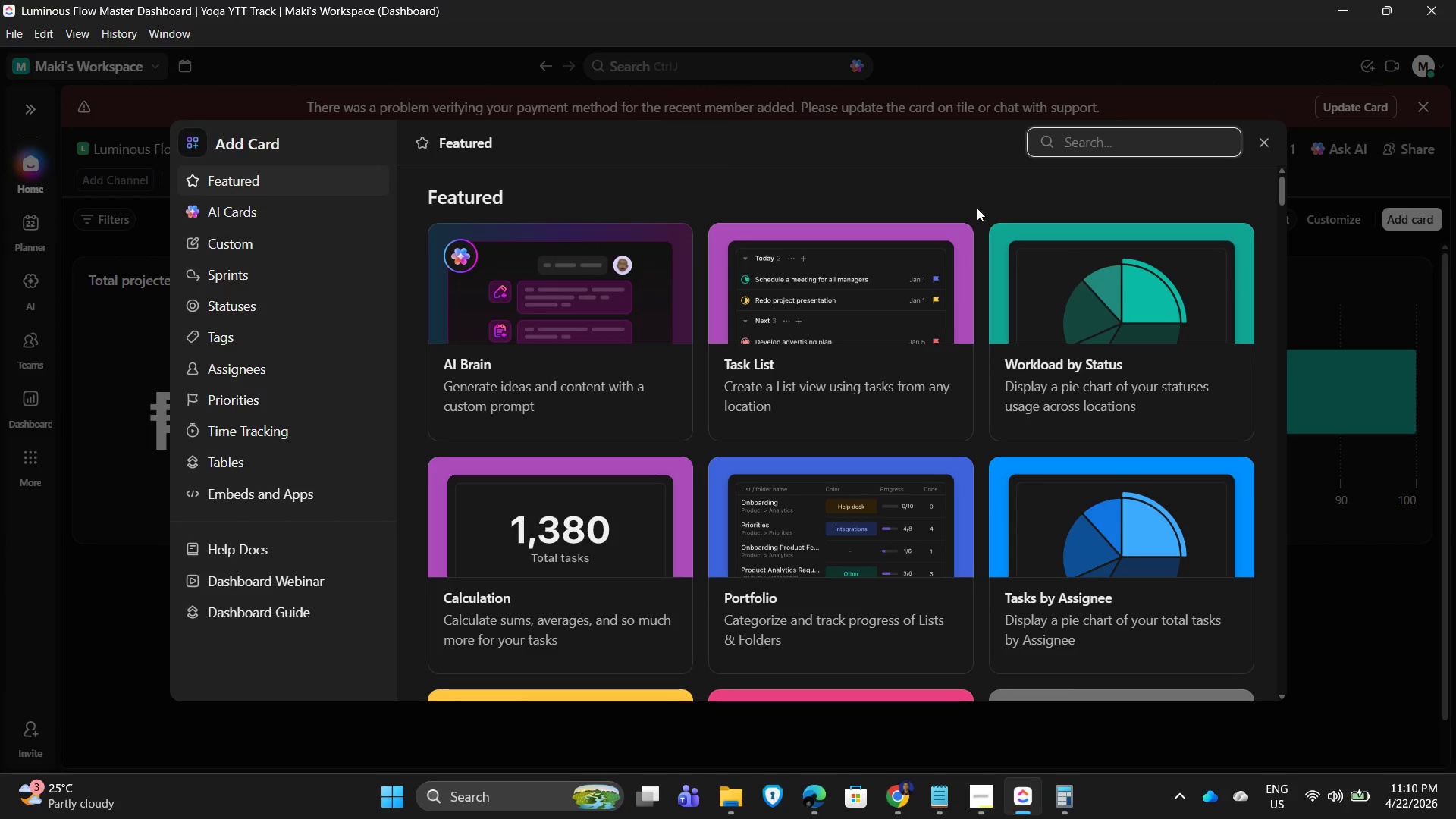 
left_click([1100, 136])
 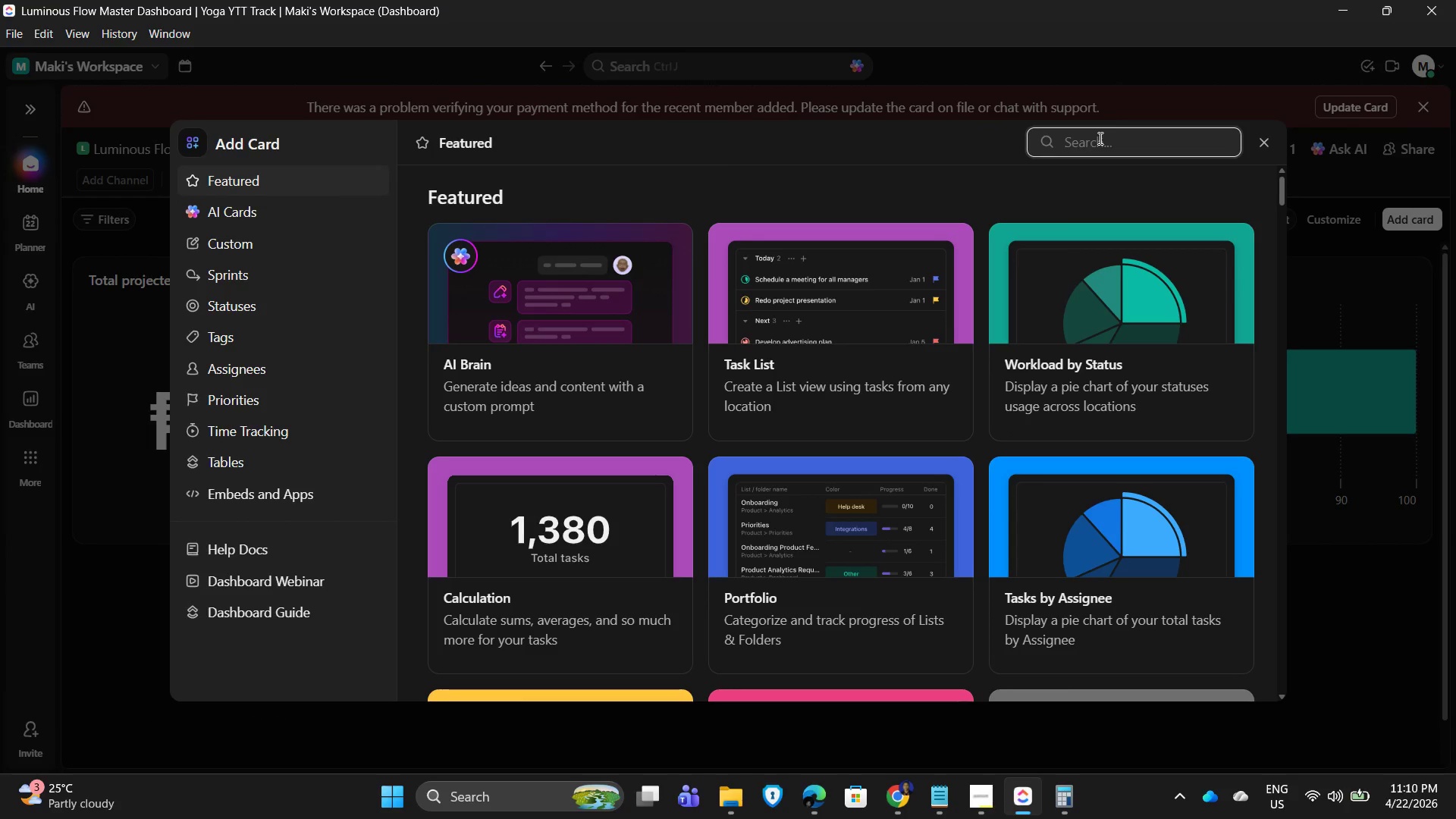 
type(bar)
 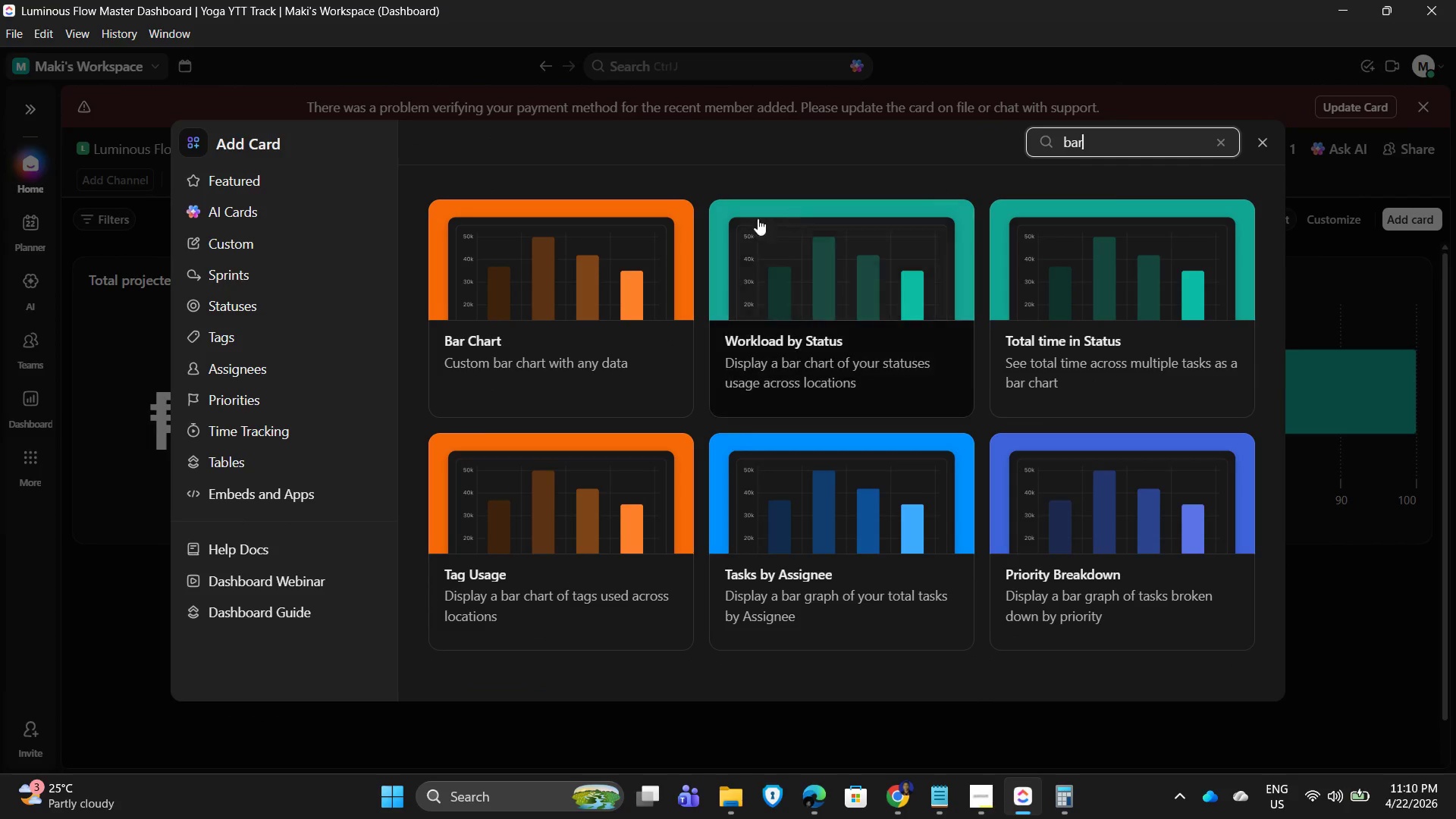 
left_click([584, 339])
 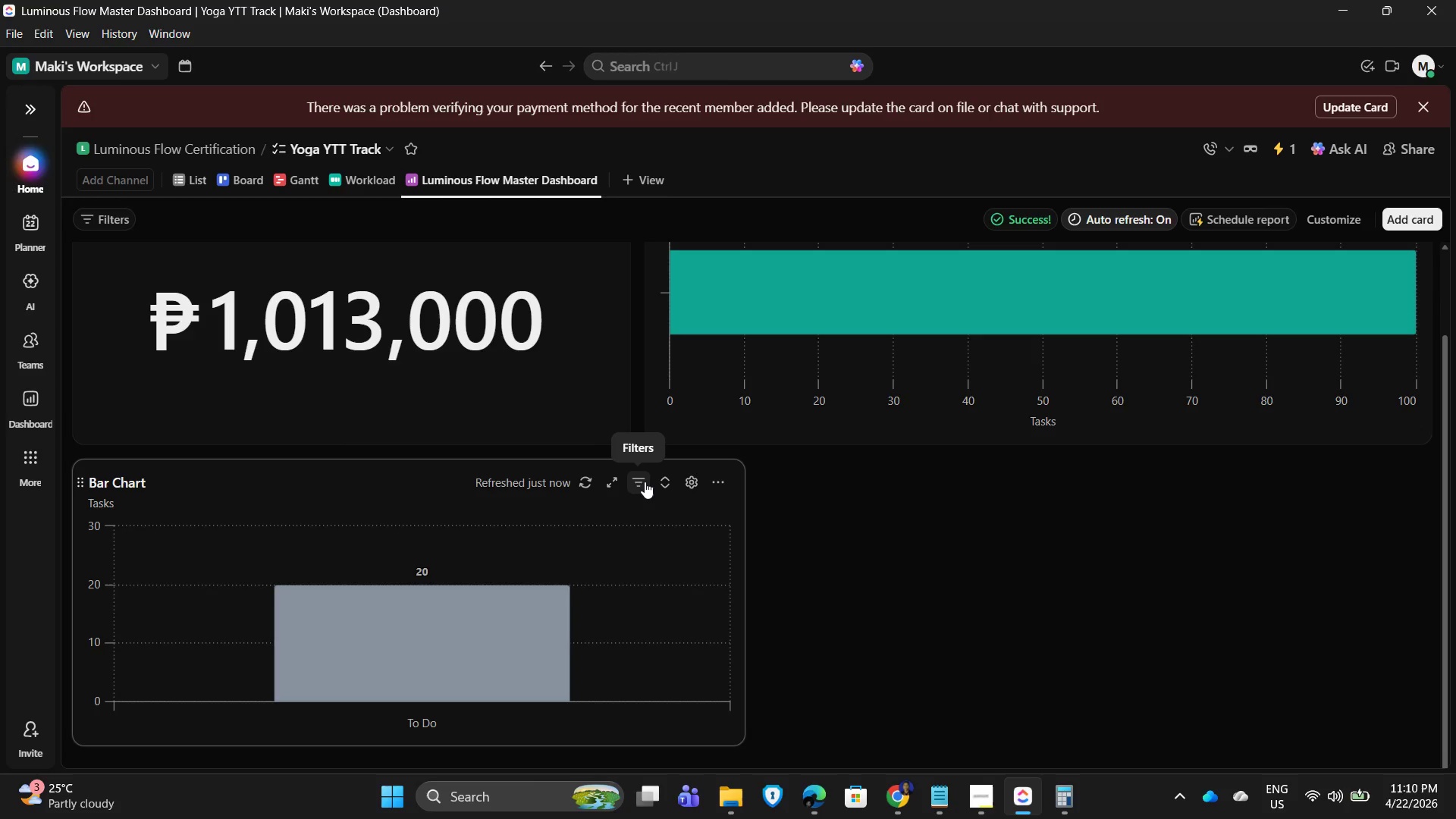 
wait(6.44)
 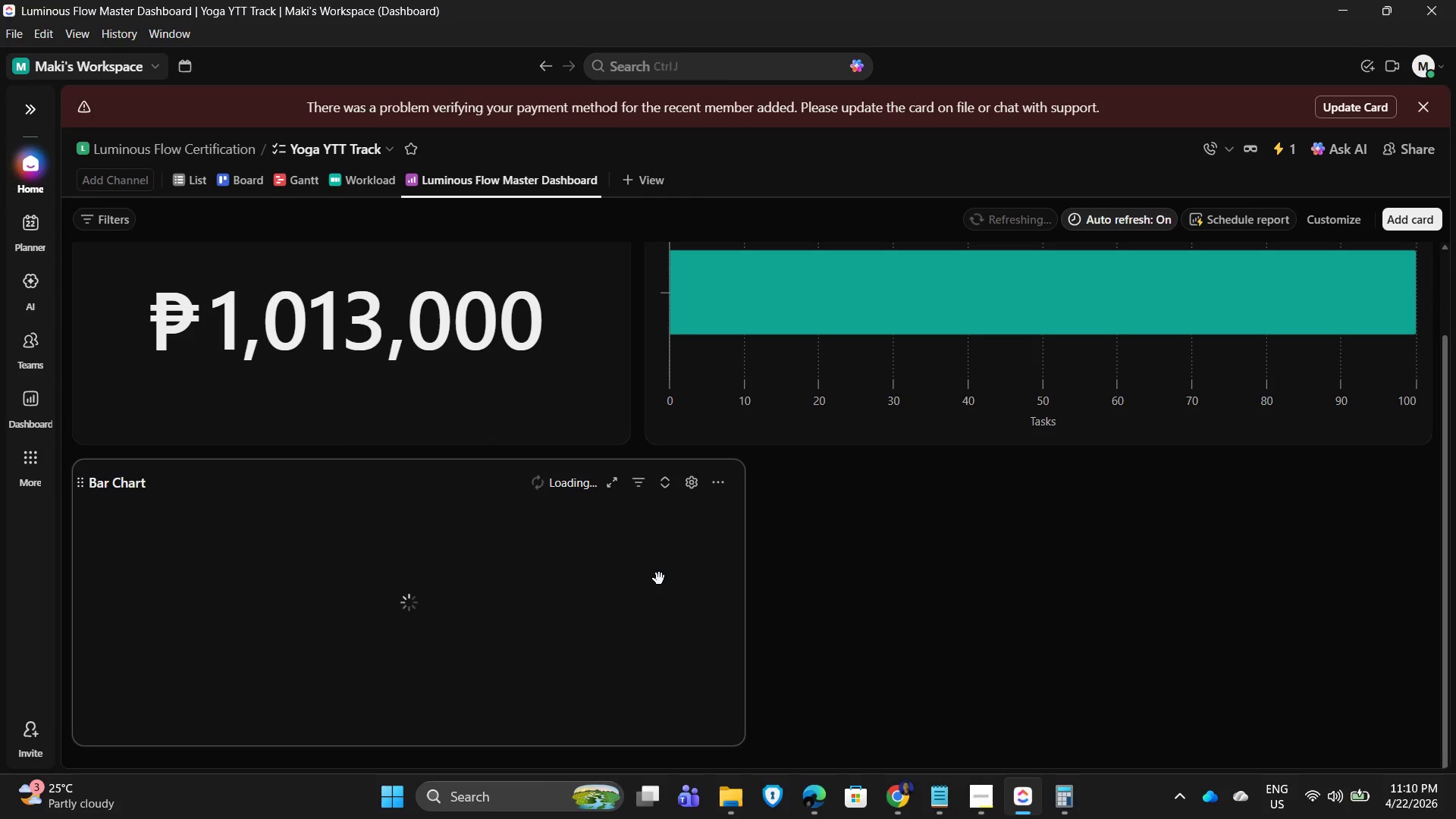 
left_click([689, 480])
 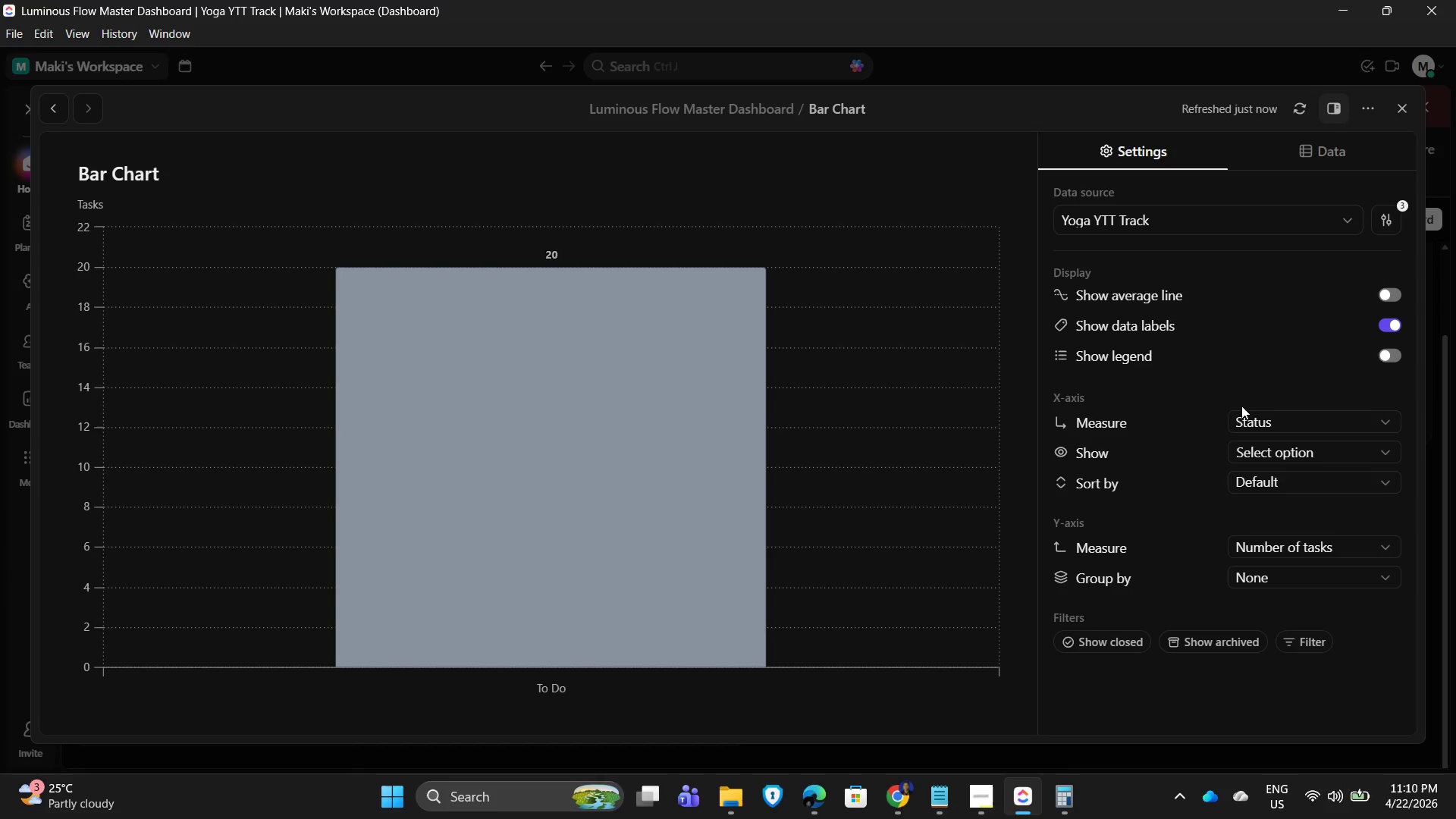 
left_click([1352, 422])
 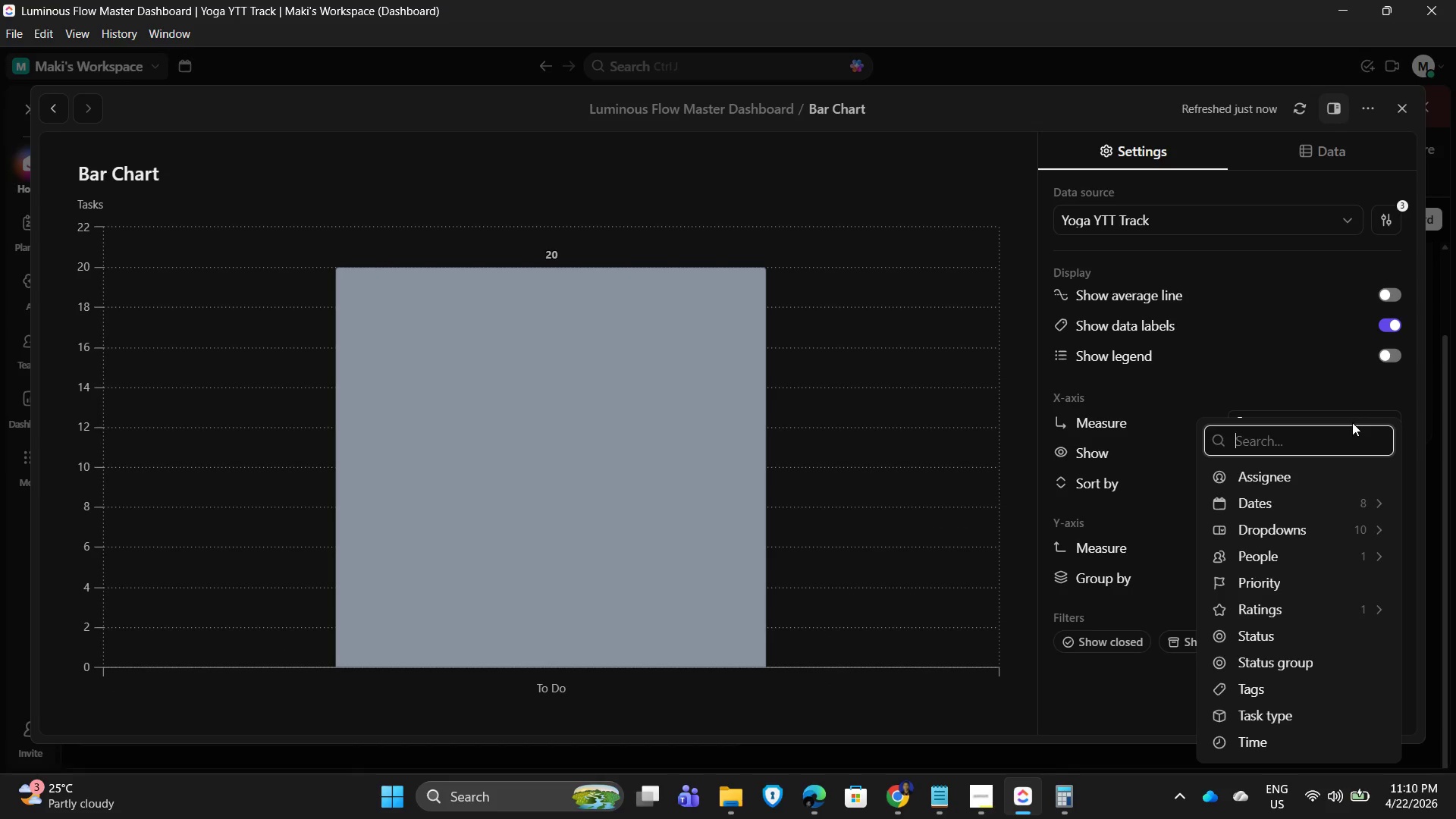 
left_click([1246, 315])
 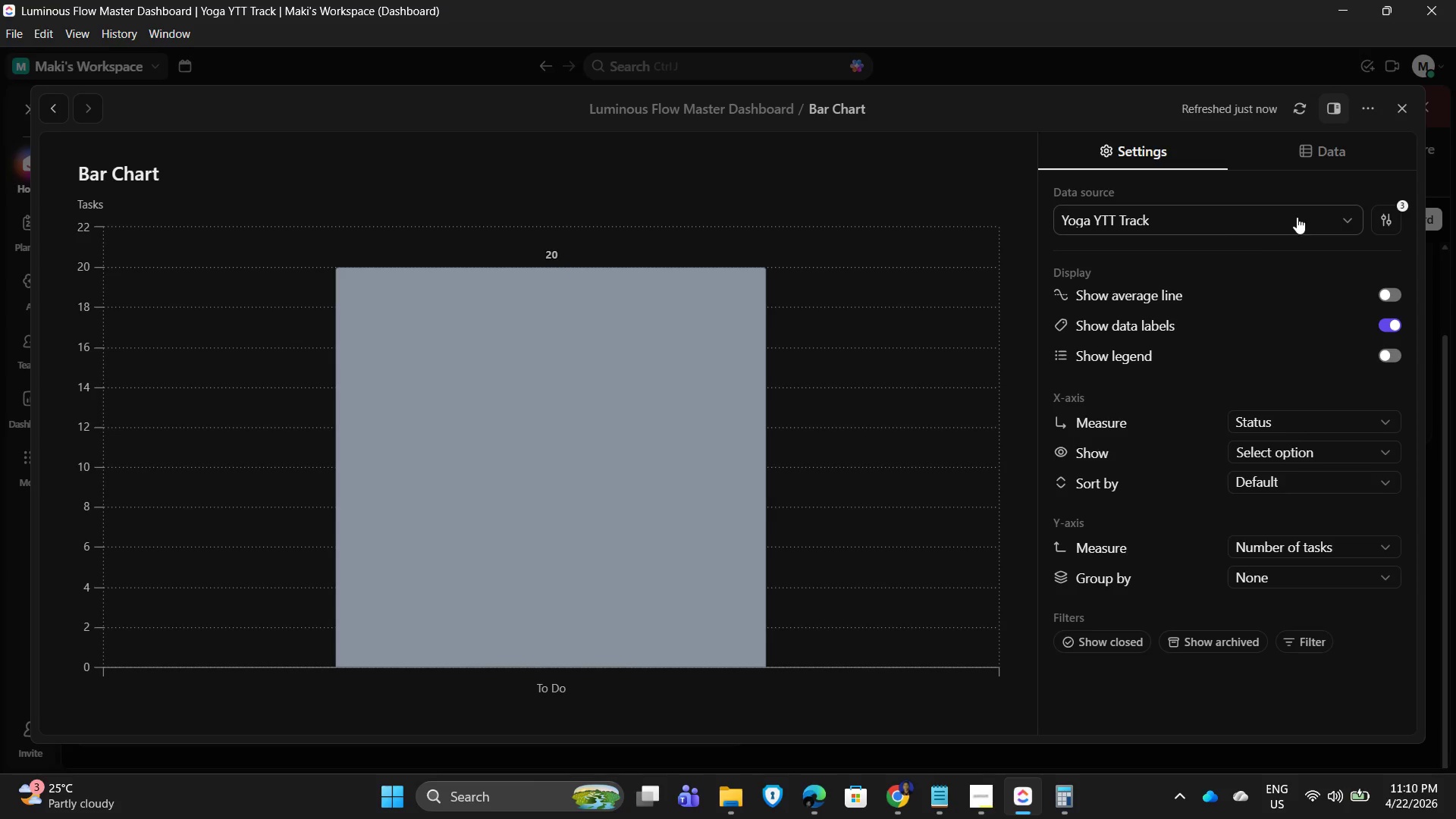 
left_click([1305, 215])
 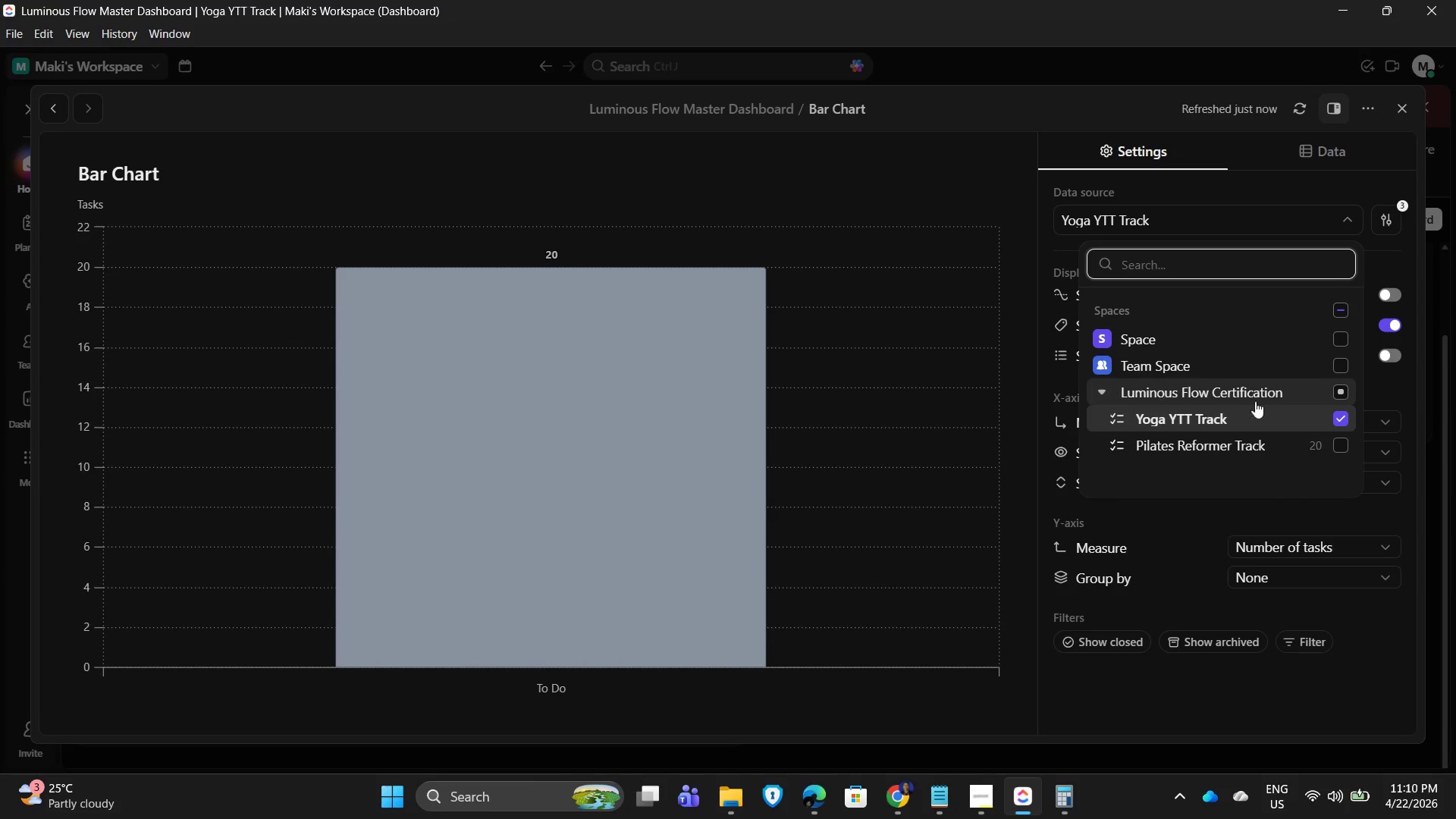 
left_click([1338, 443])
 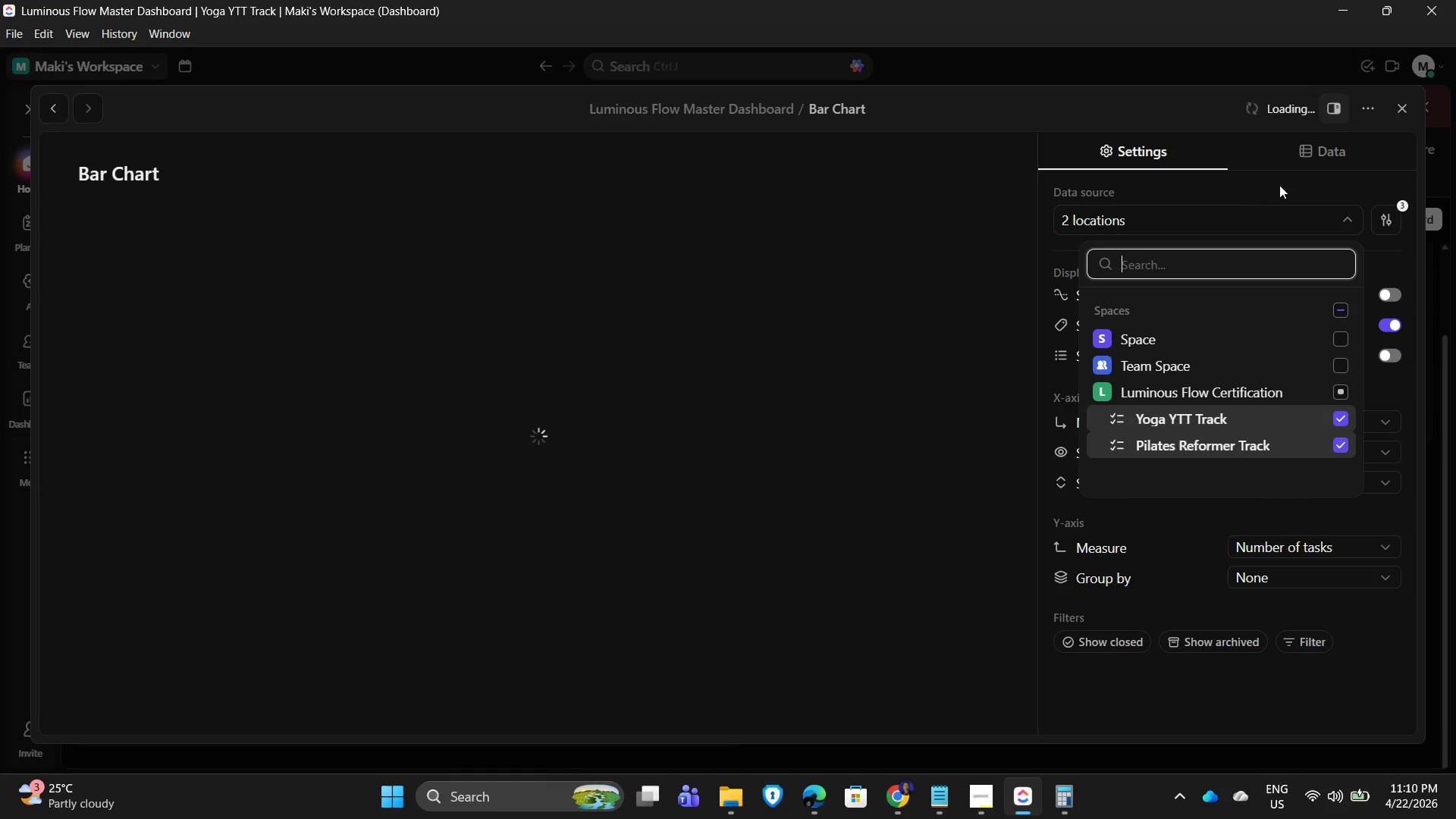 
left_click([1294, 184])
 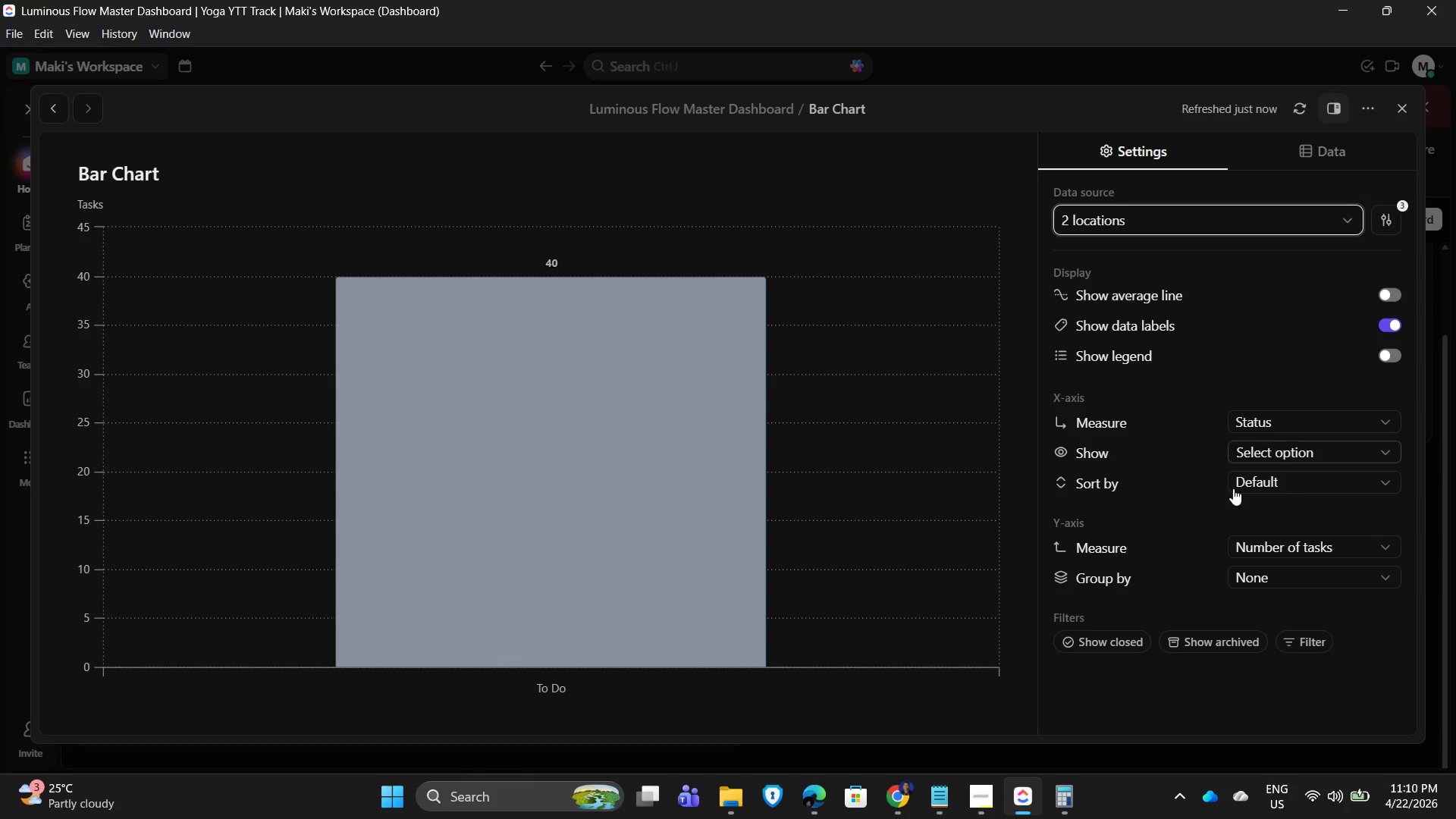 
wait(5.19)
 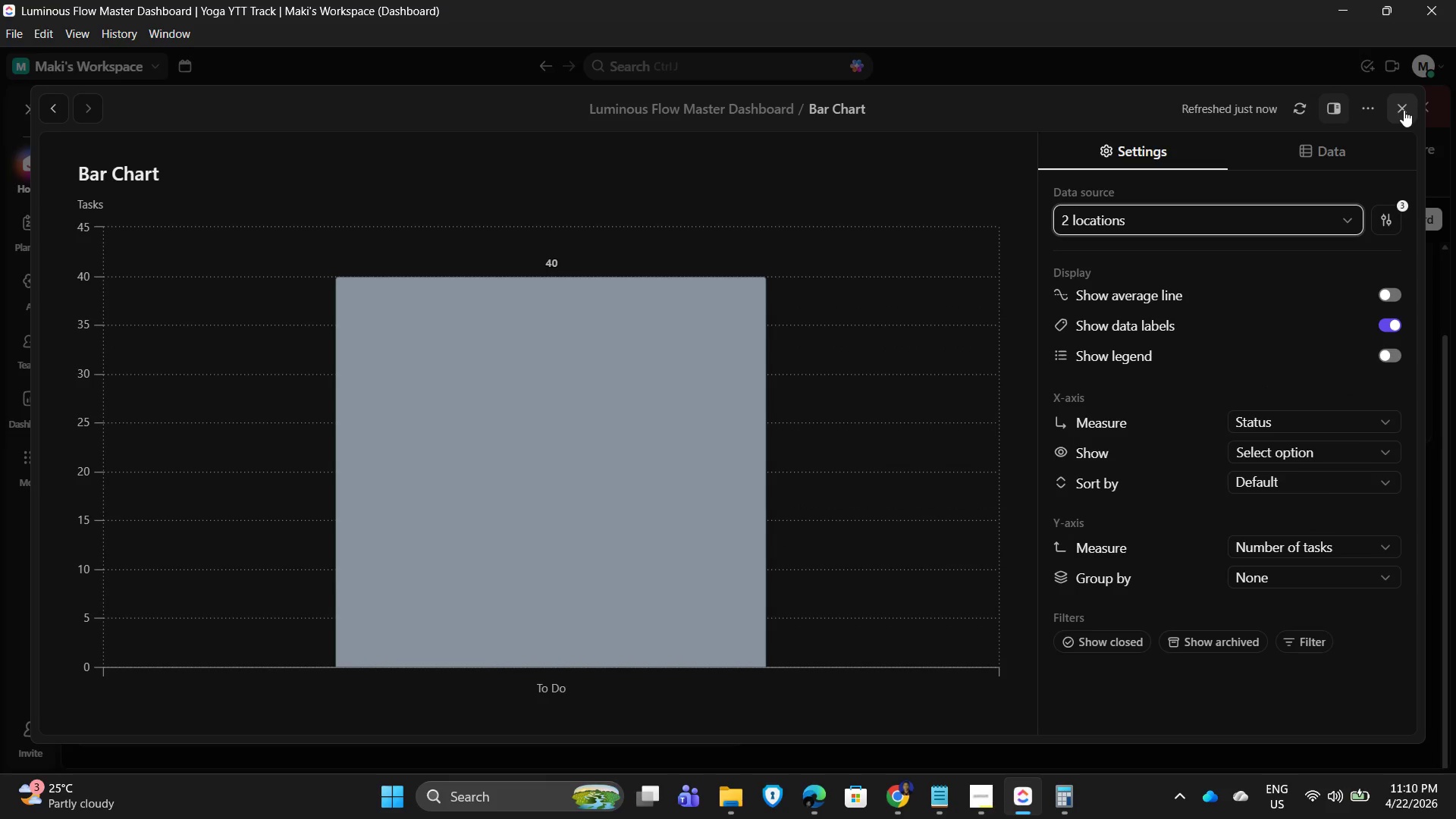 
left_click([1402, 108])
 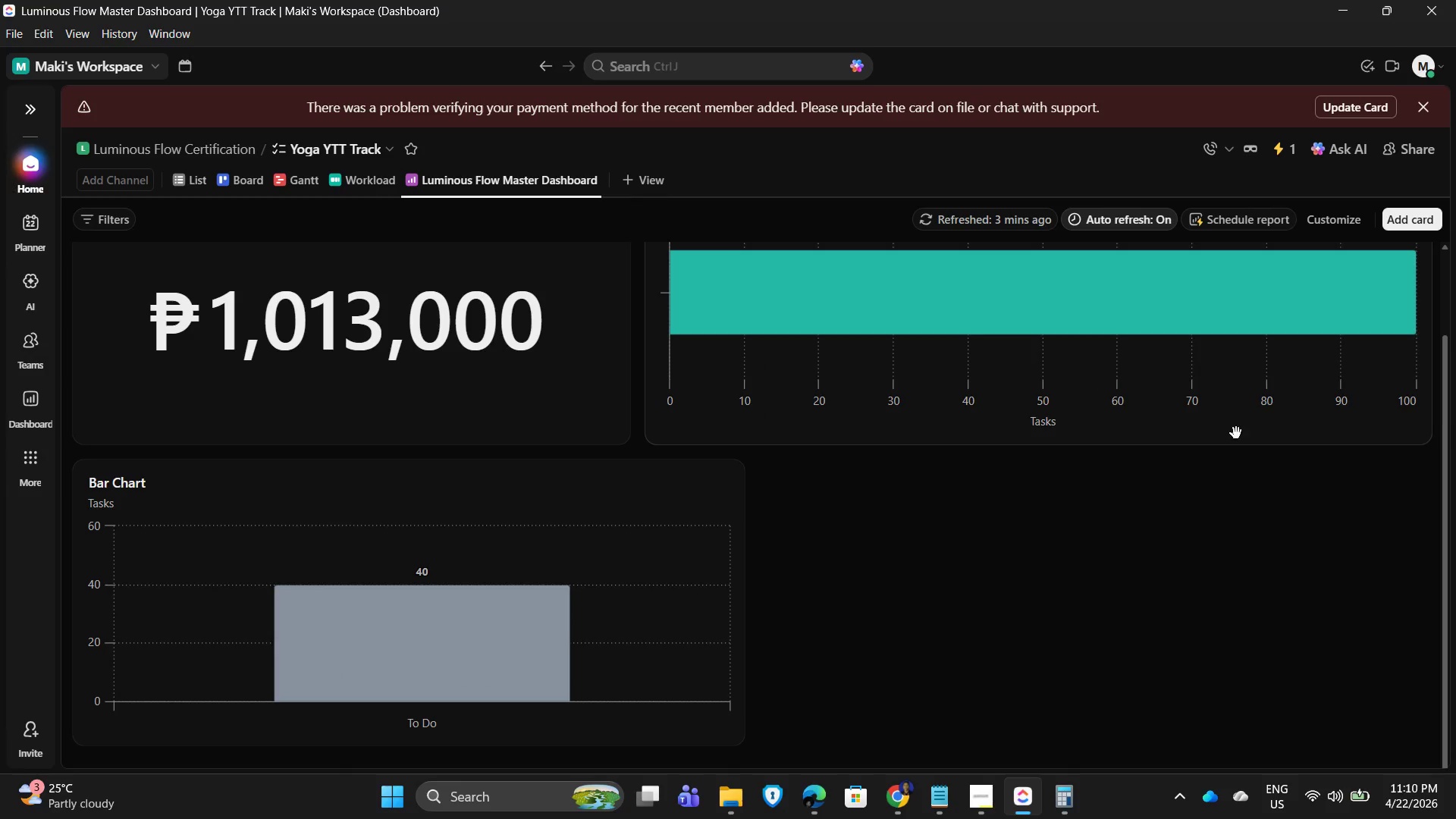 
scroll: coordinate [1264, 425], scroll_direction: up, amount: 1.0
 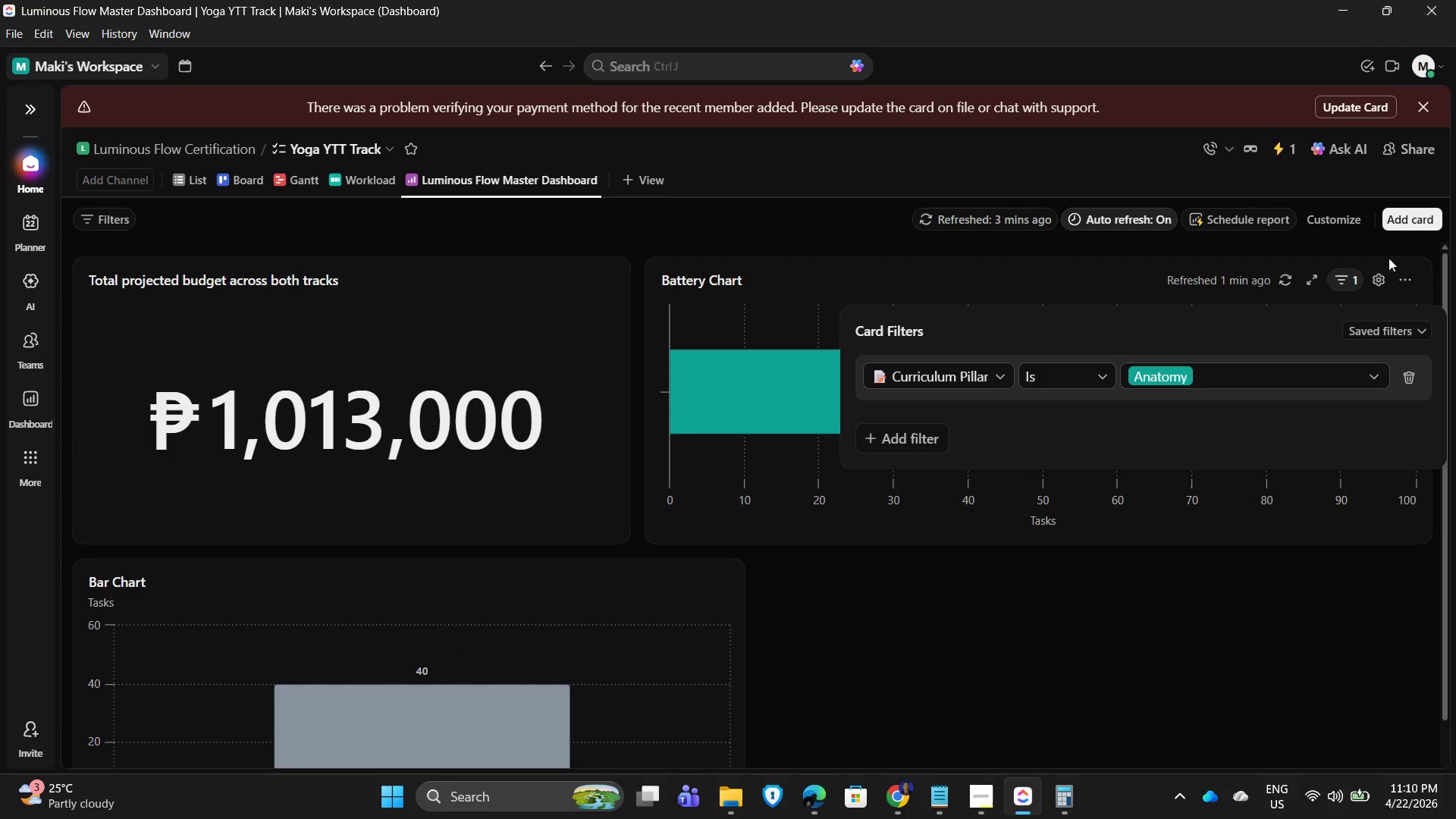 
double_click([1416, 284])
 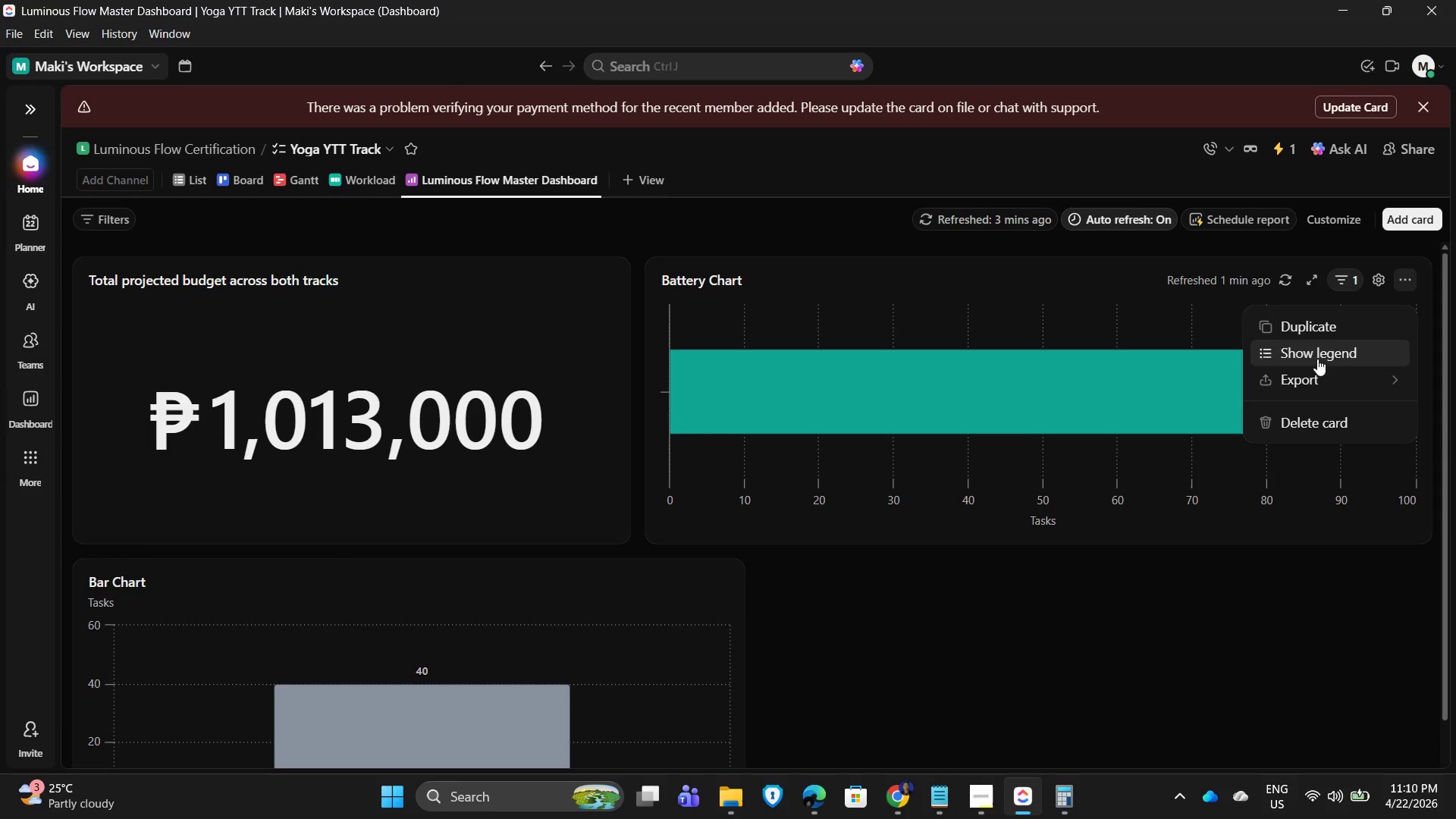 
left_click([1066, 294])
 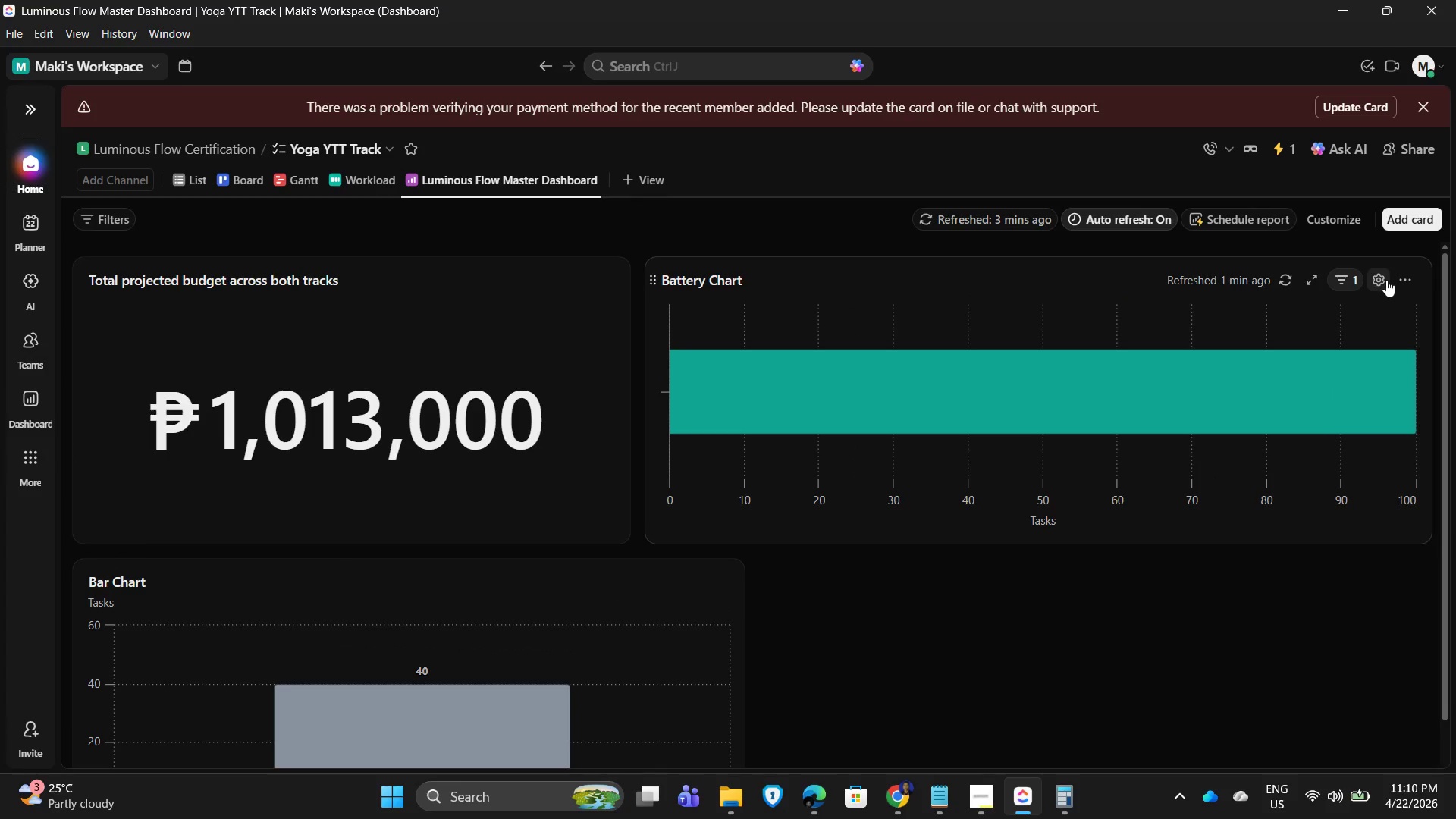 
left_click([1381, 278])
 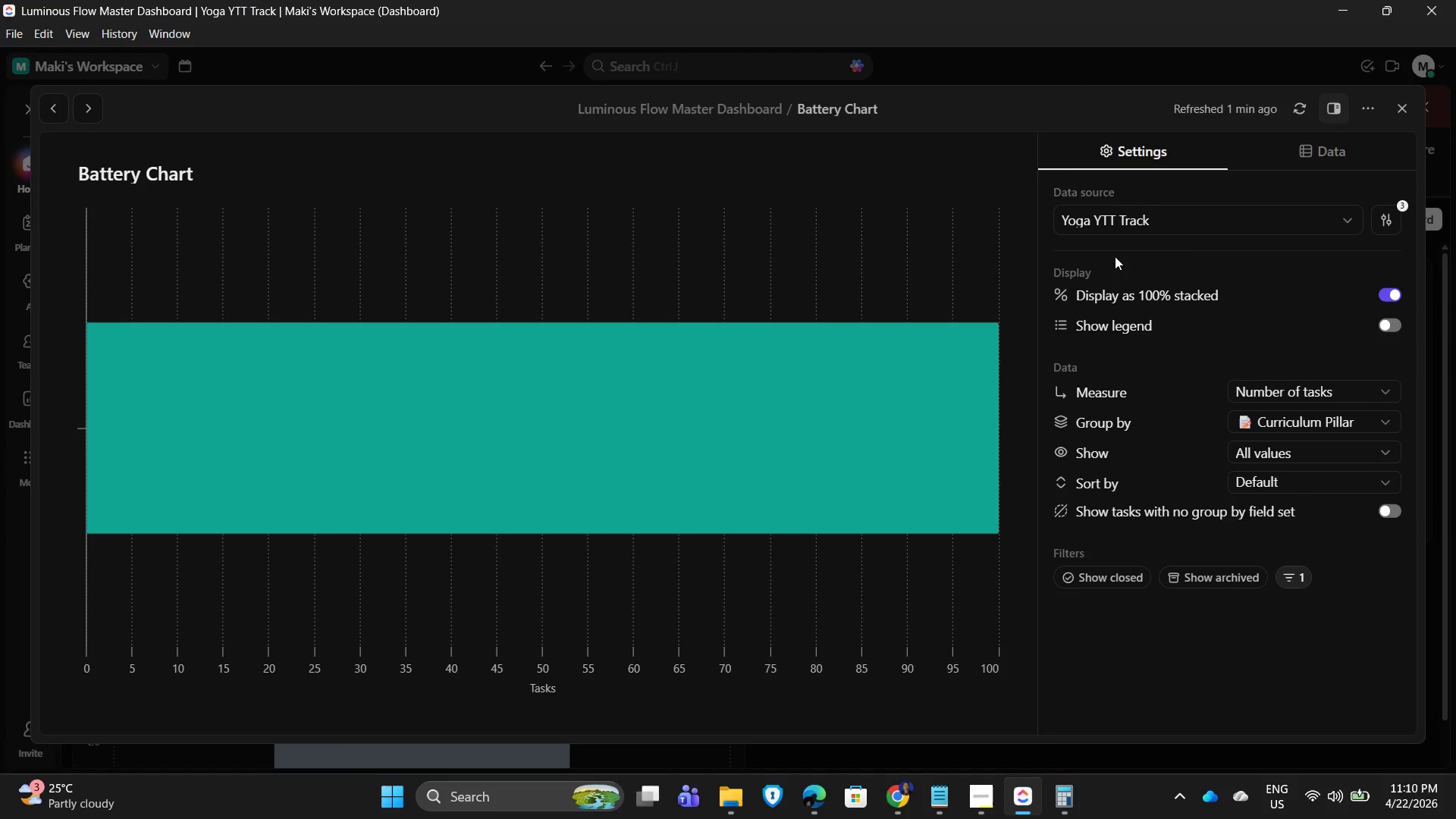 
left_click([1271, 209])
 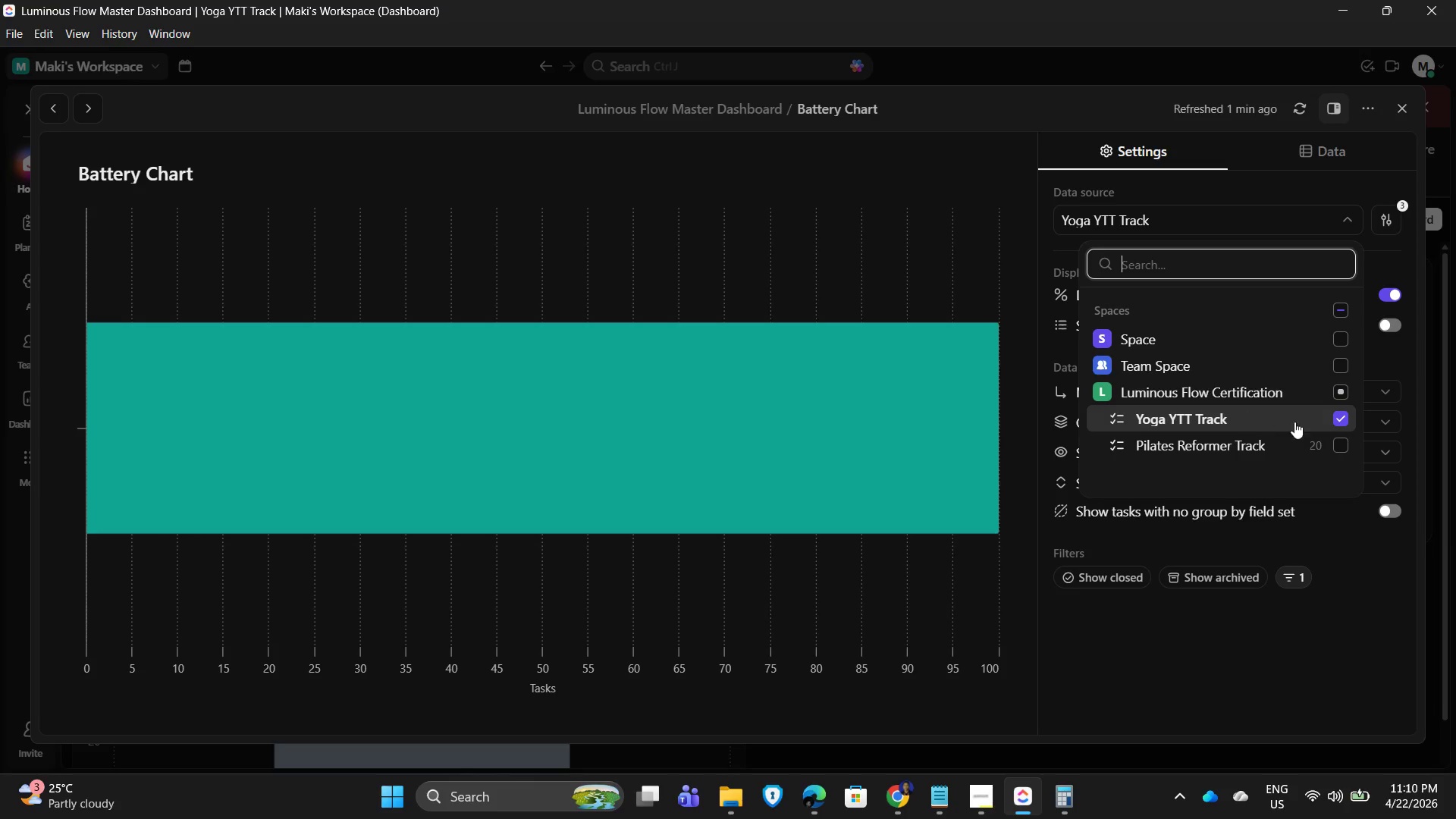 
left_click([1335, 446])
 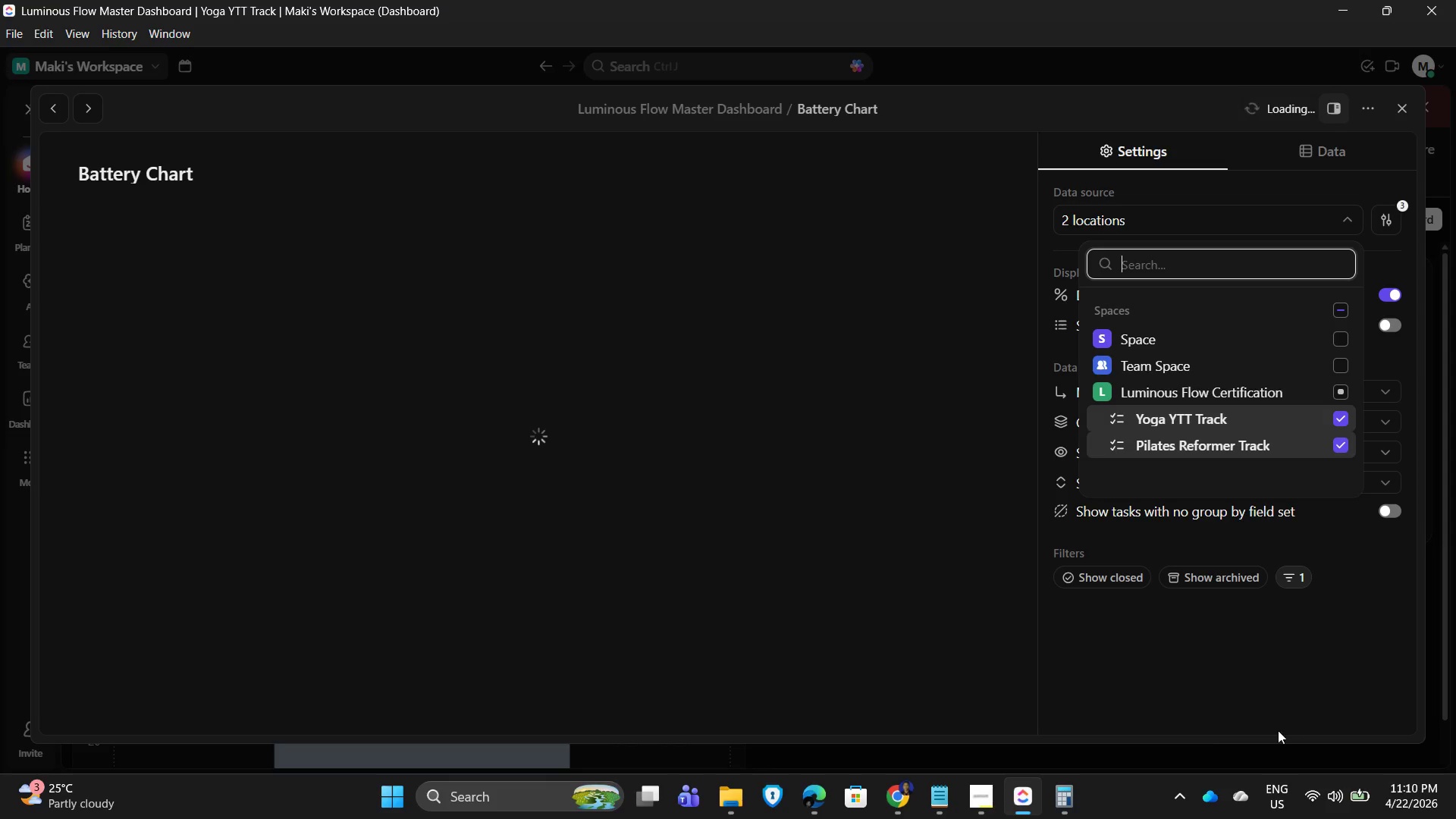 
left_click([1244, 656])
 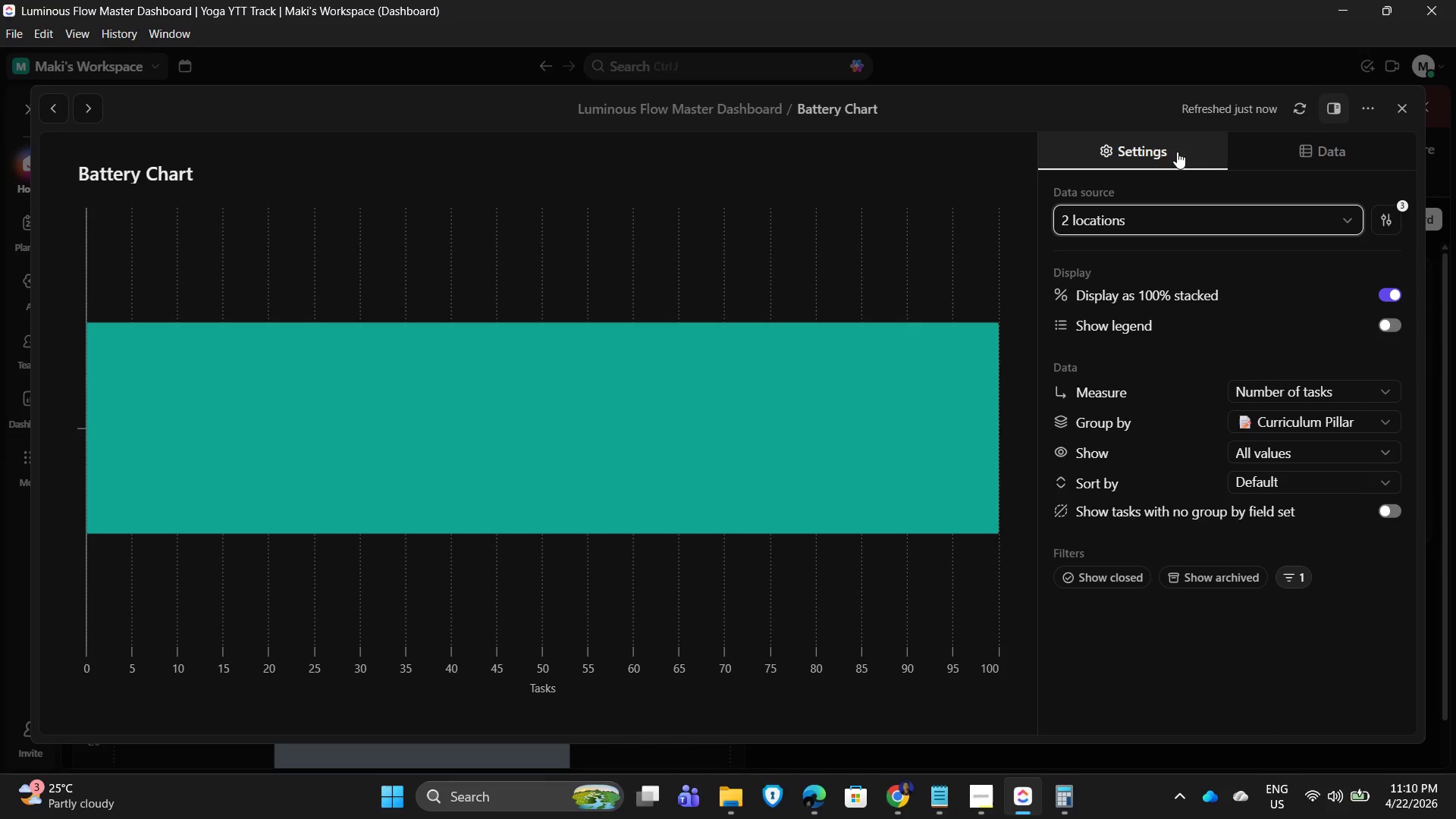 
left_click([1410, 102])
 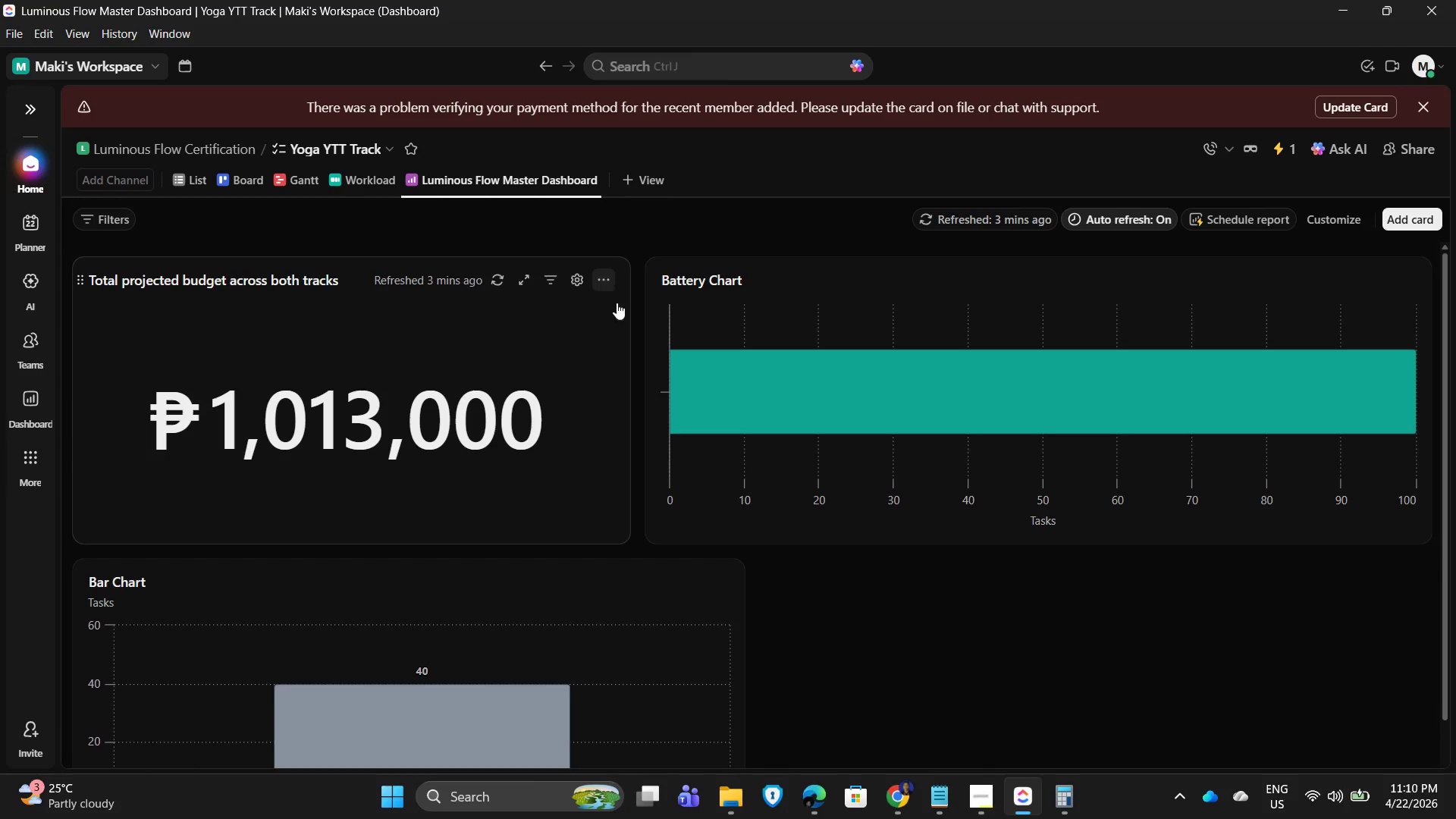 
left_click_drag(start_coordinate=[646, 366], to_coordinate=[748, 391])
 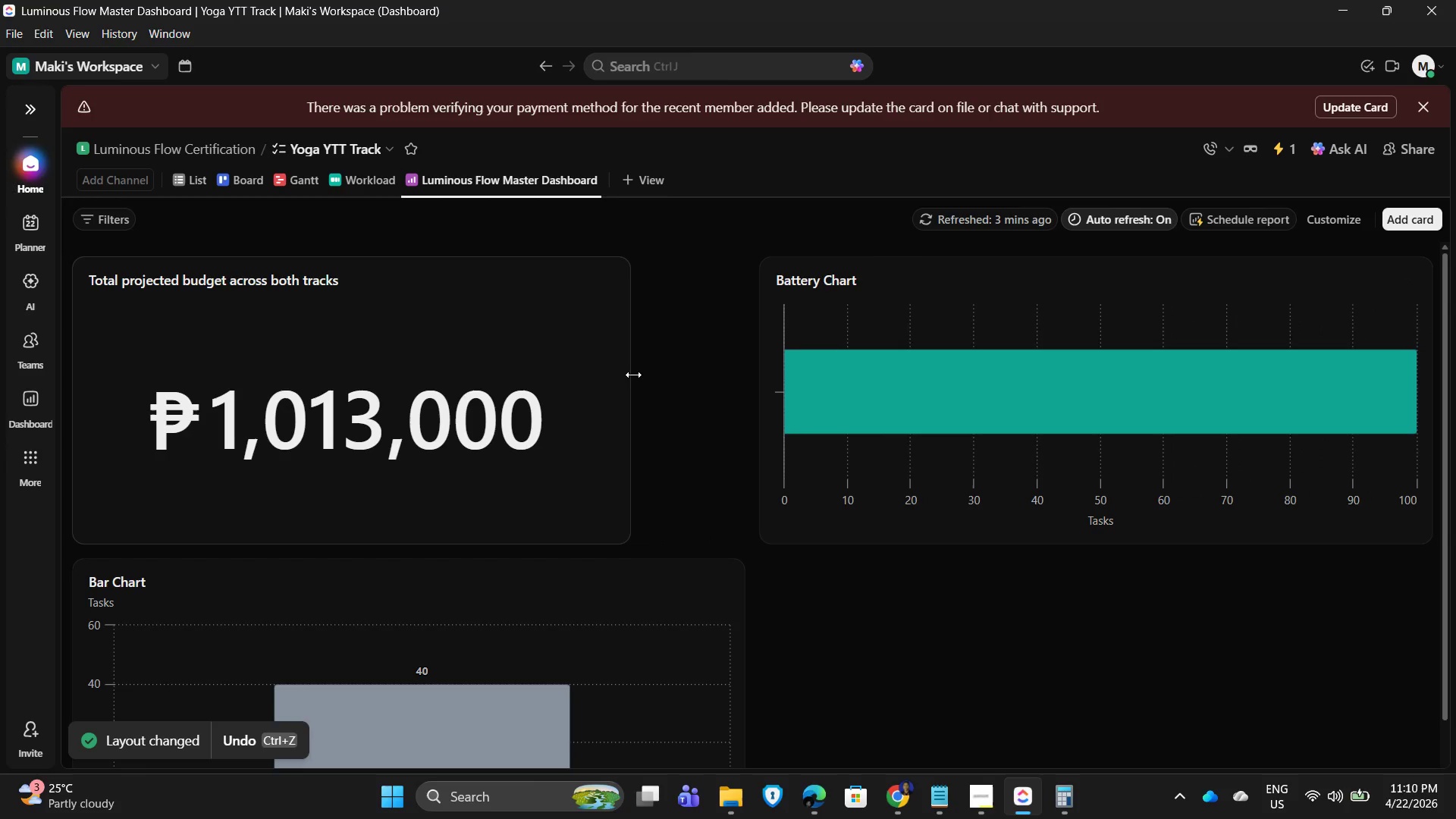 
left_click_drag(start_coordinate=[633, 375], to_coordinate=[748, 394])
 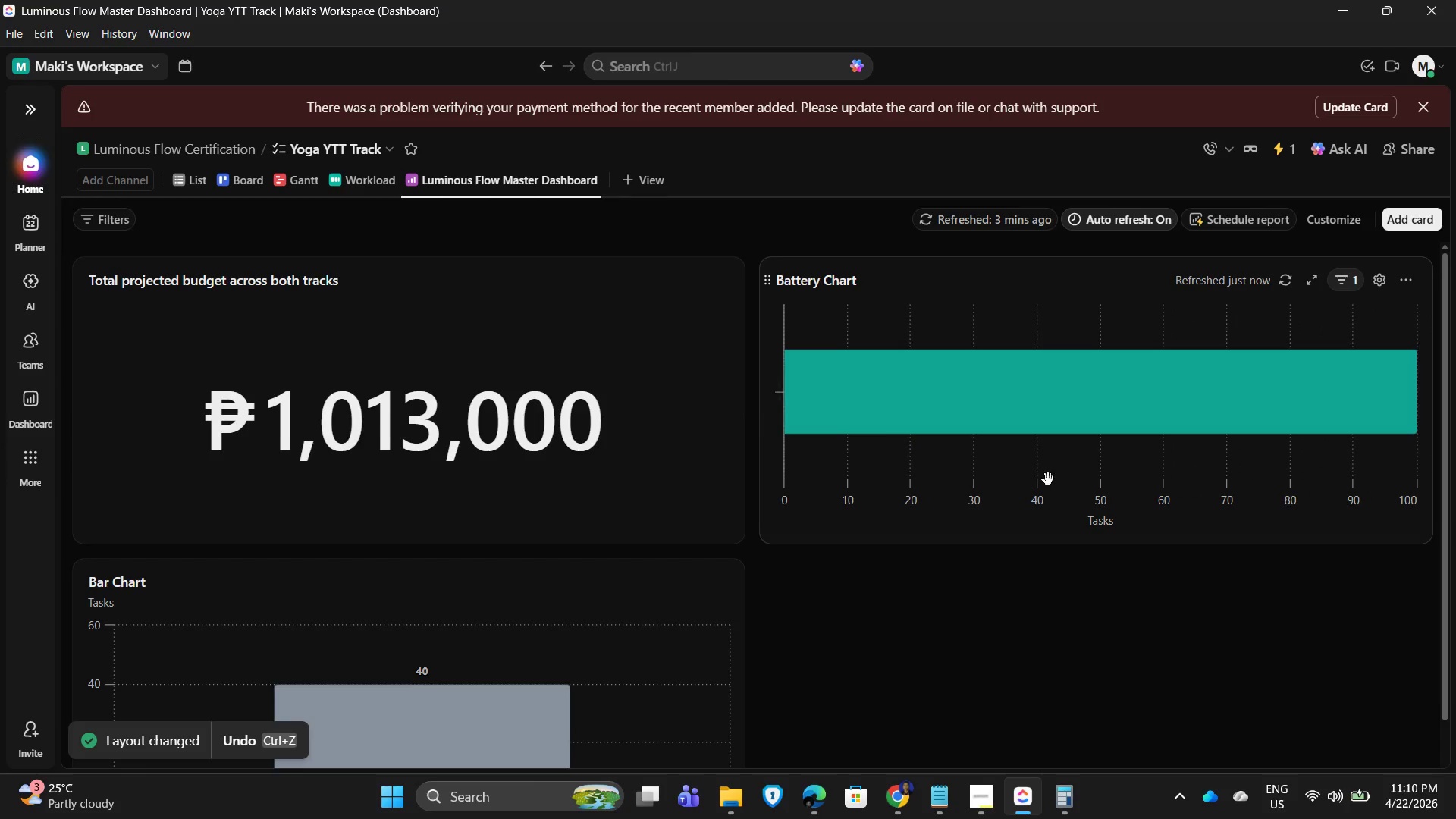 
scroll: coordinate [800, 592], scroll_direction: down, amount: 2.0
 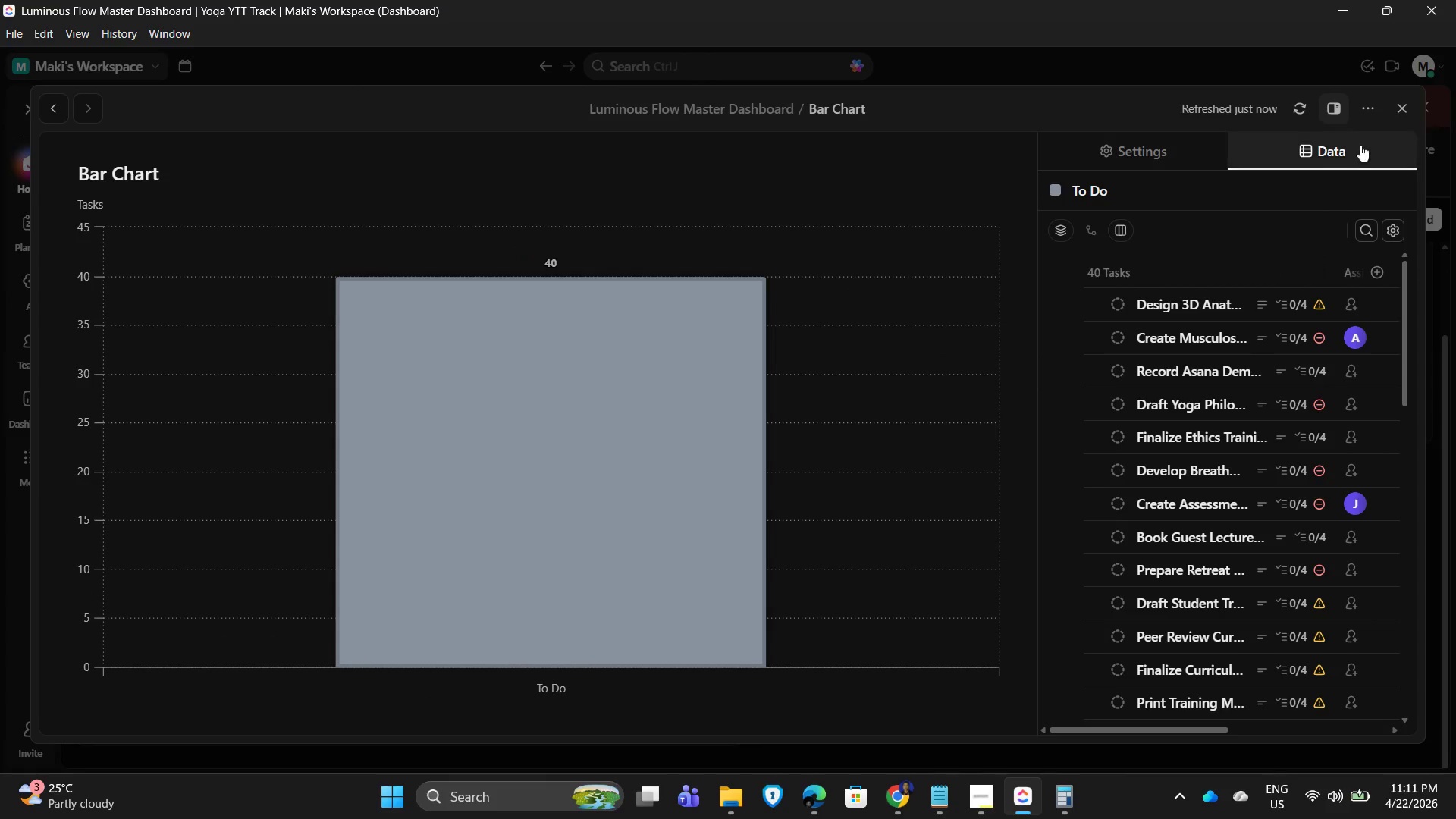 
wait(9.55)
 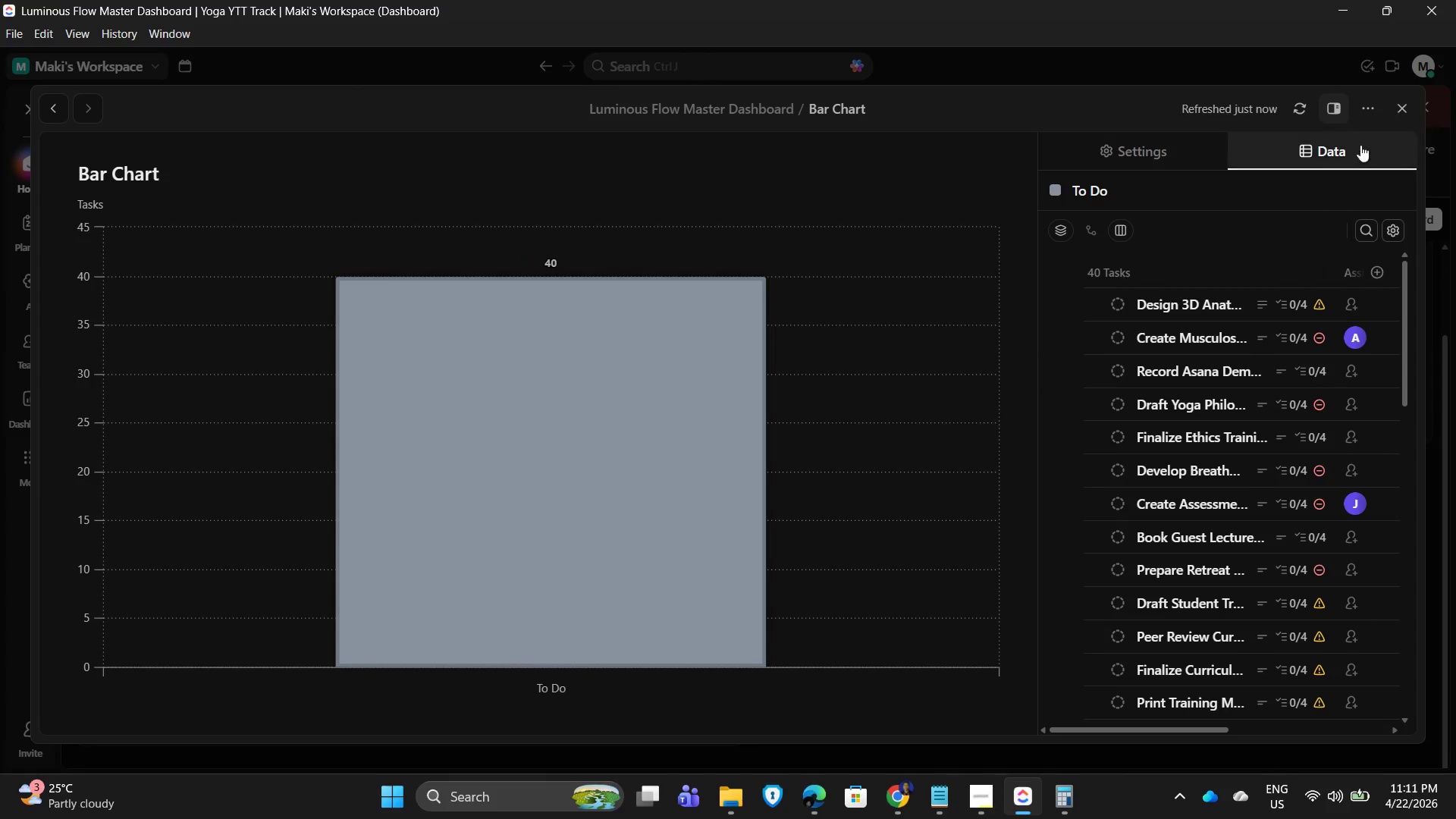 
left_click([1329, 581])
 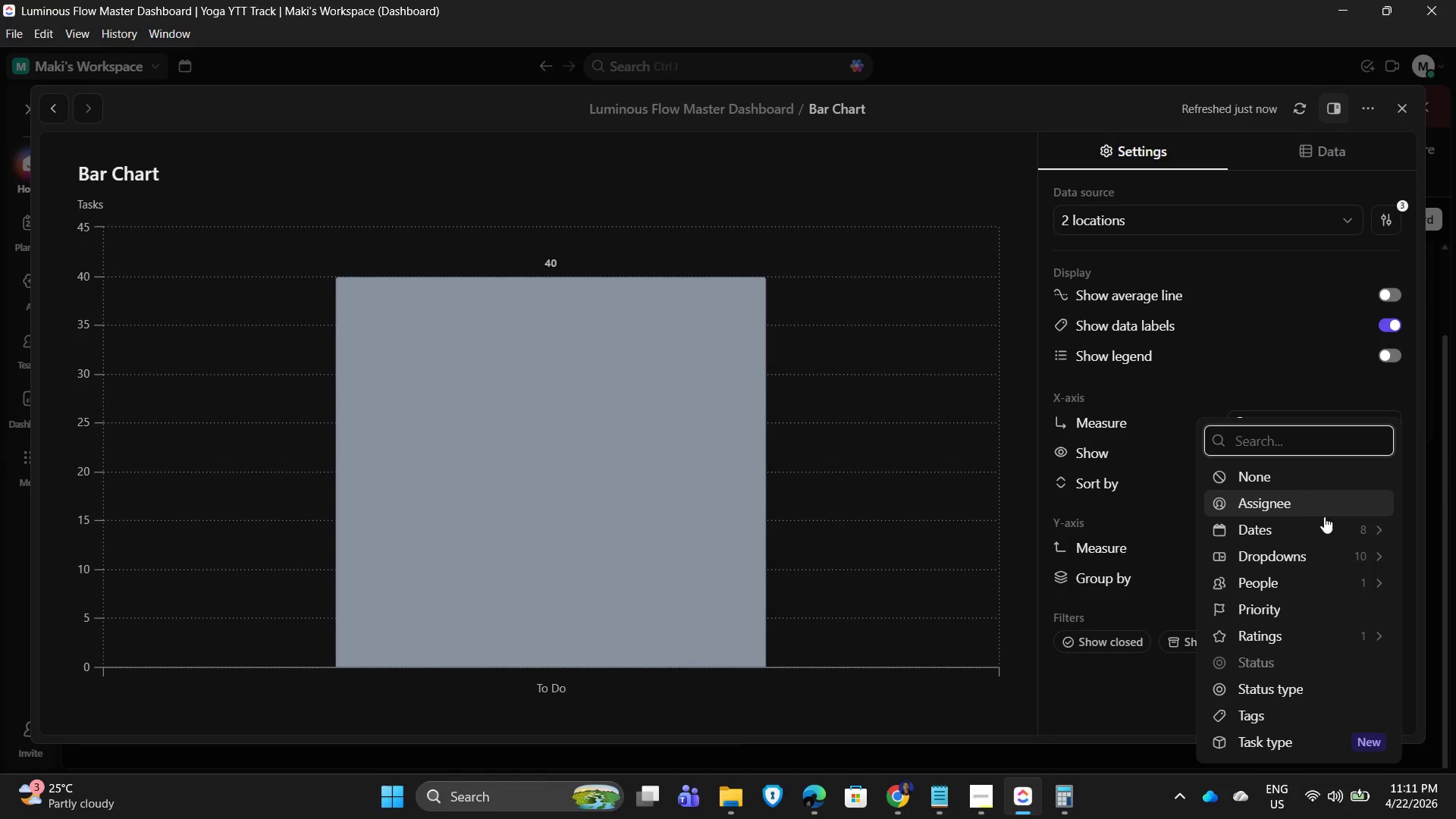 
wait(5.59)
 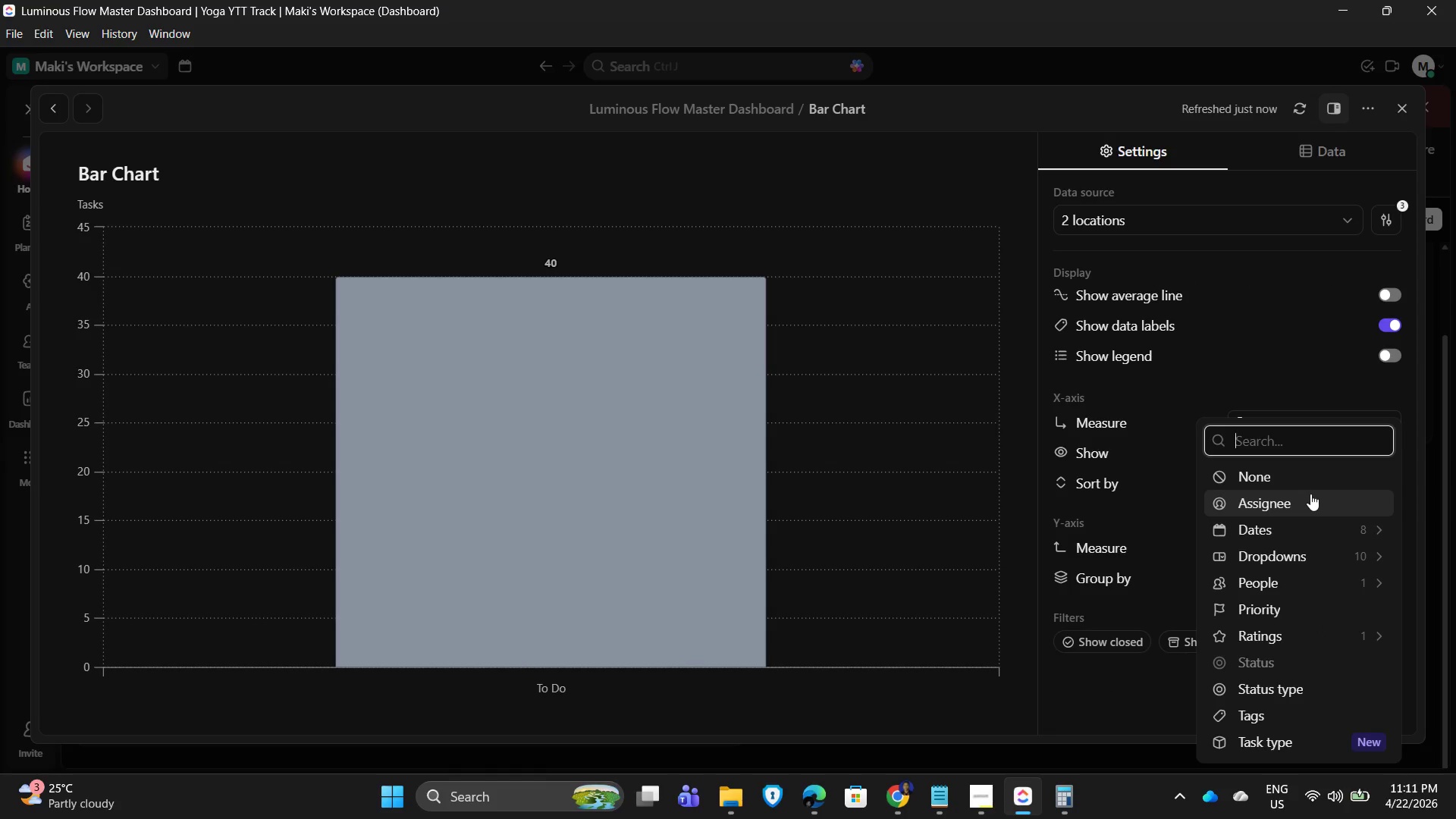 
scroll: coordinate [1288, 519], scroll_direction: down, amount: 6.0
 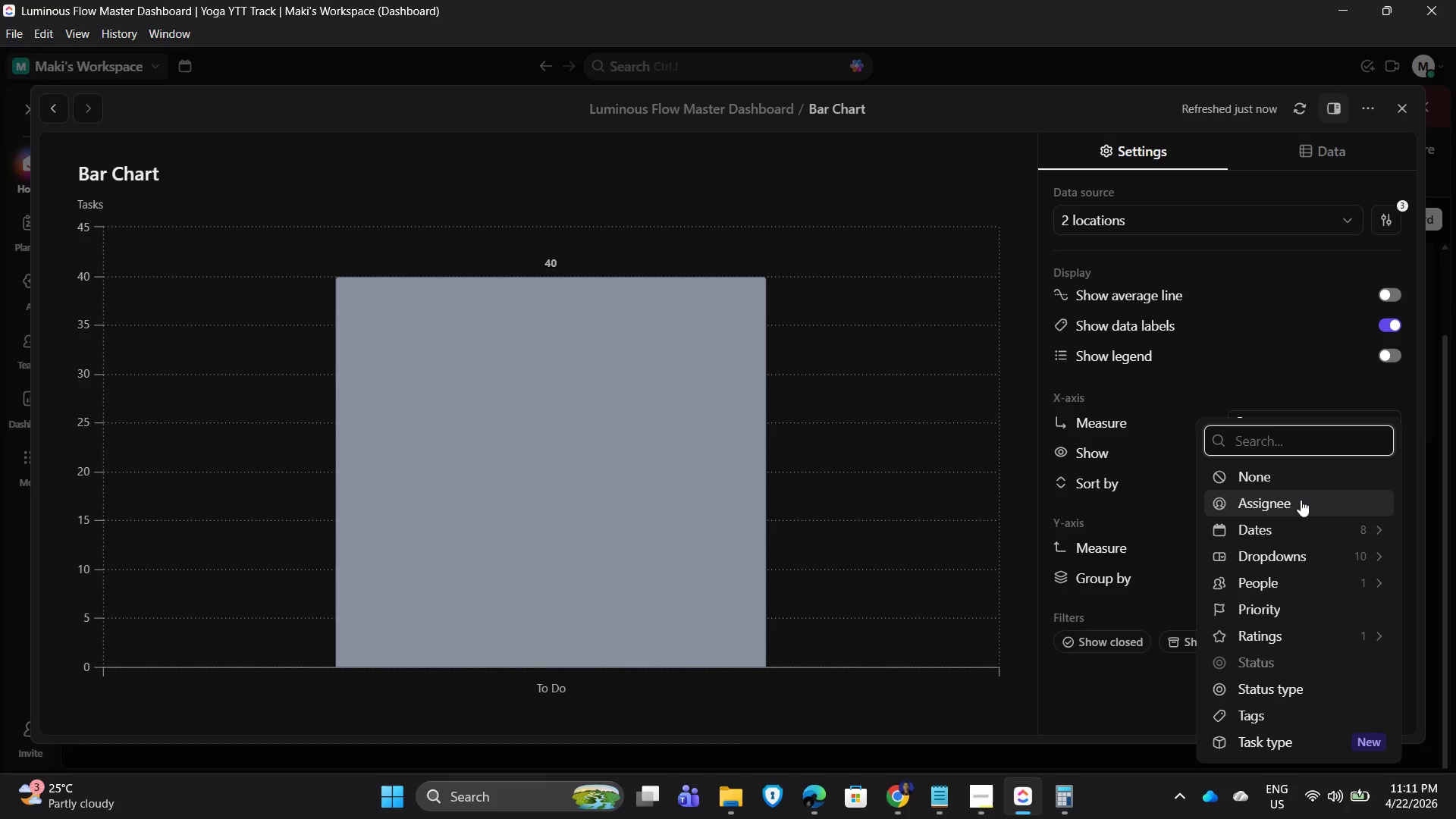 
type(in)
 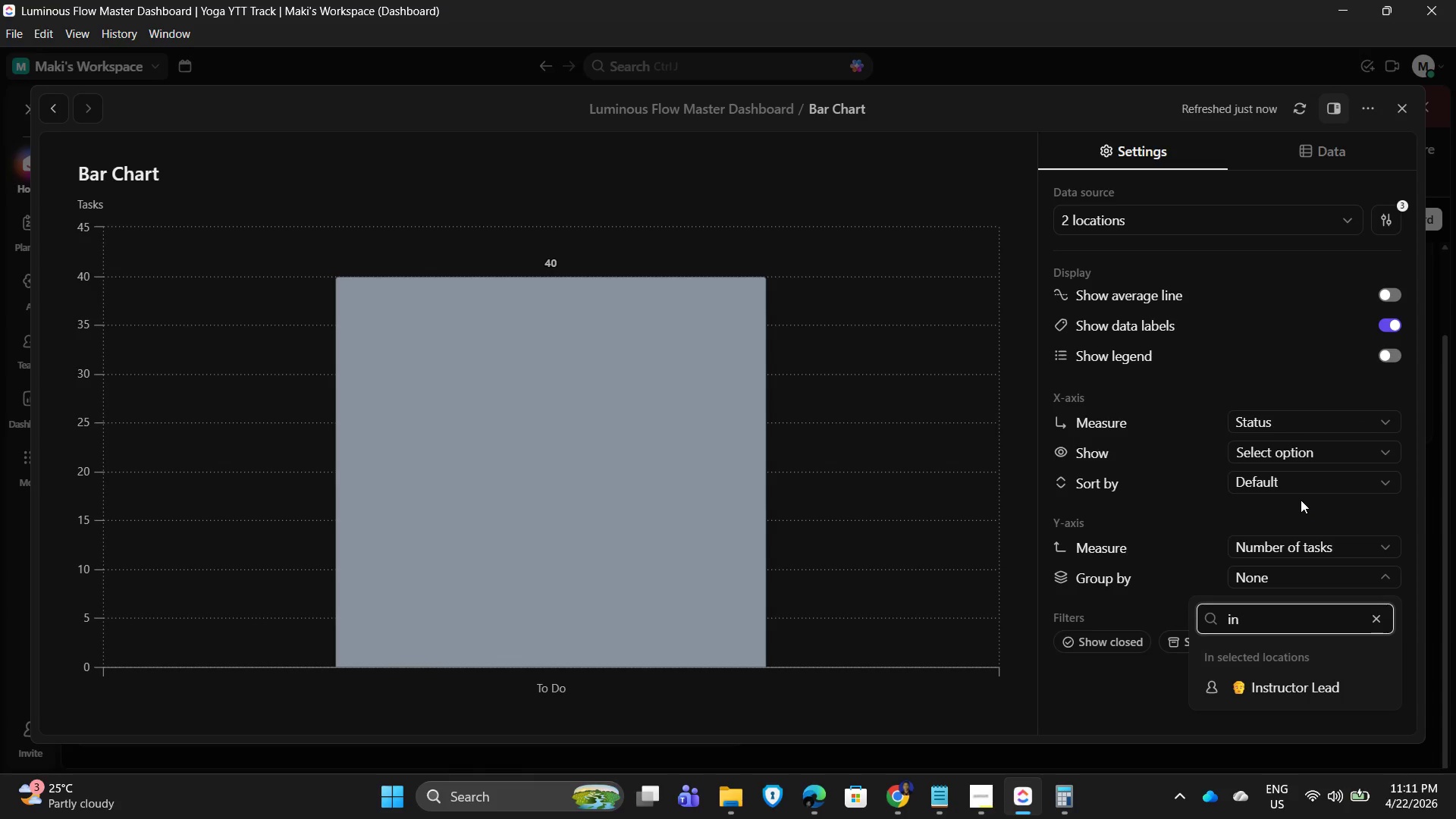 
key(S)
 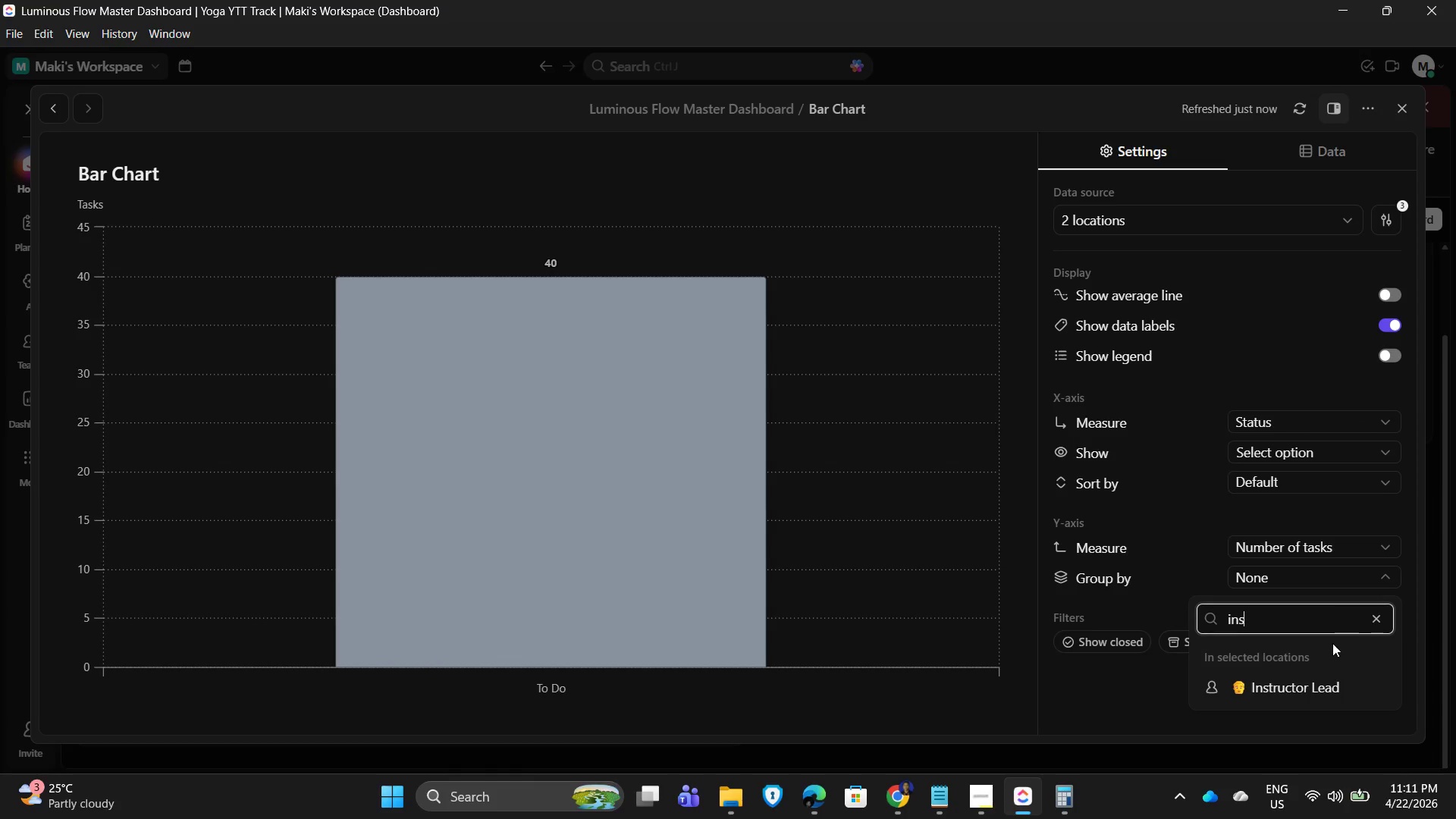 
left_click([1304, 682])
 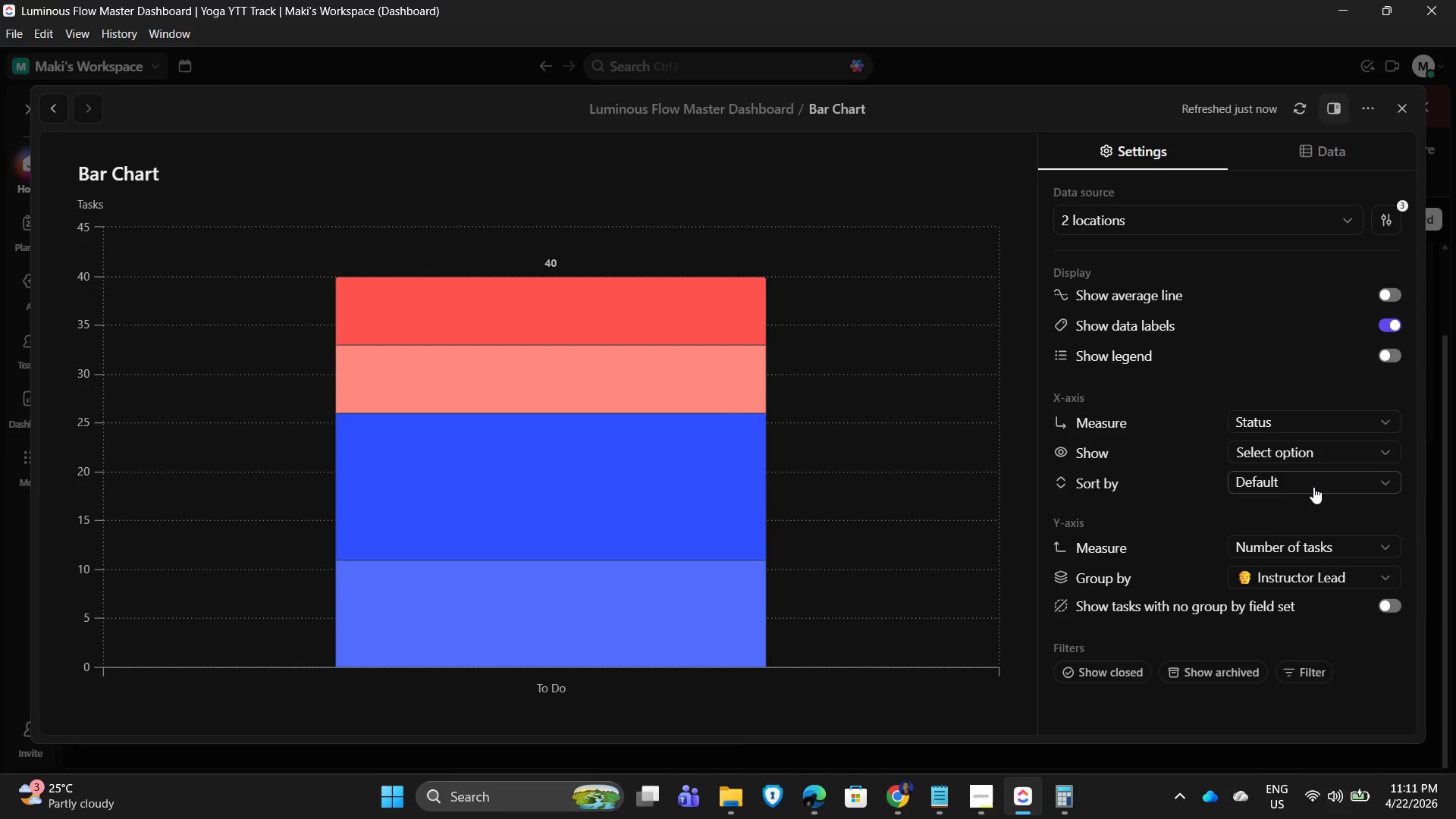 
wait(7.88)
 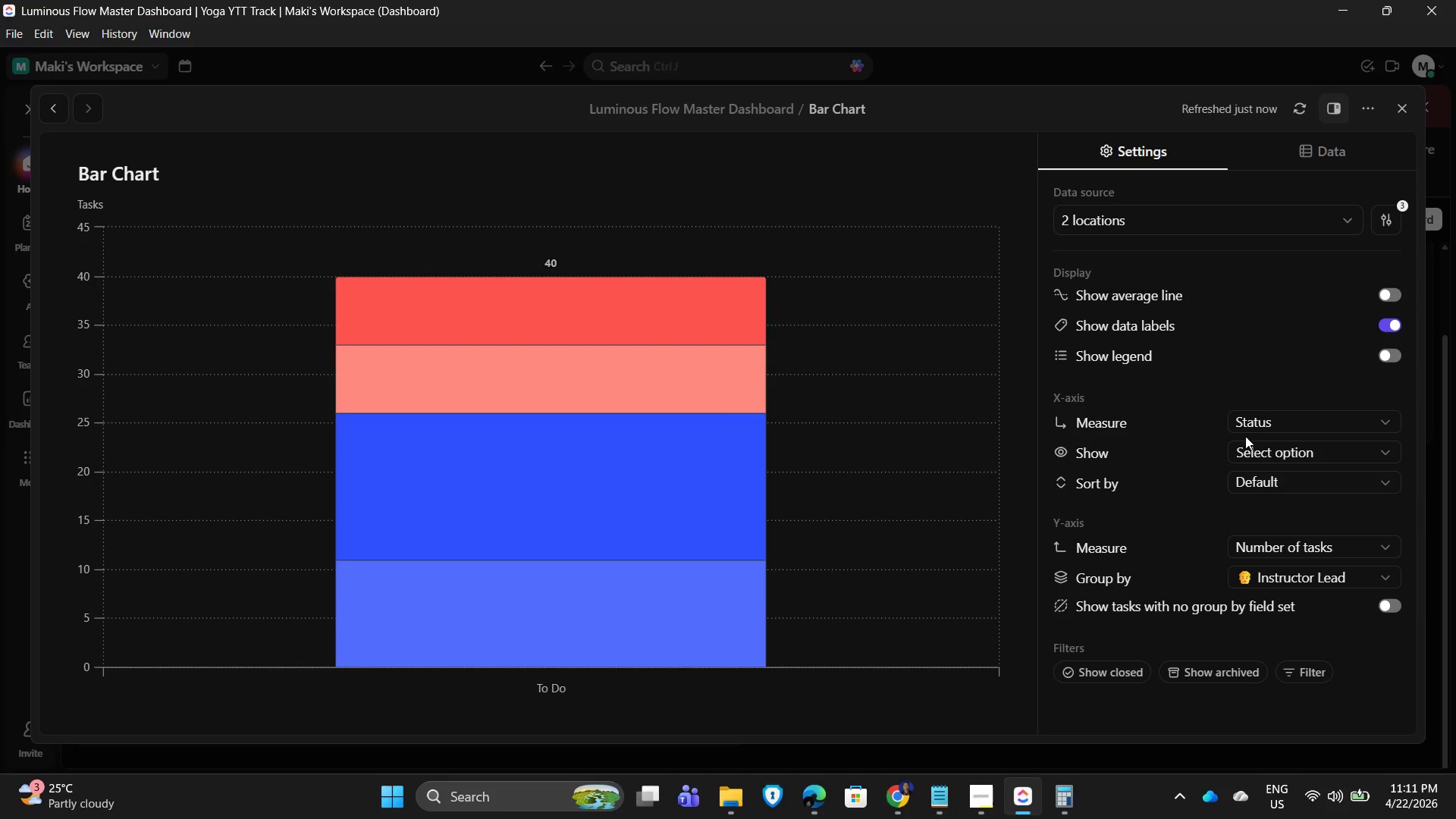 
left_click([1324, 445])
 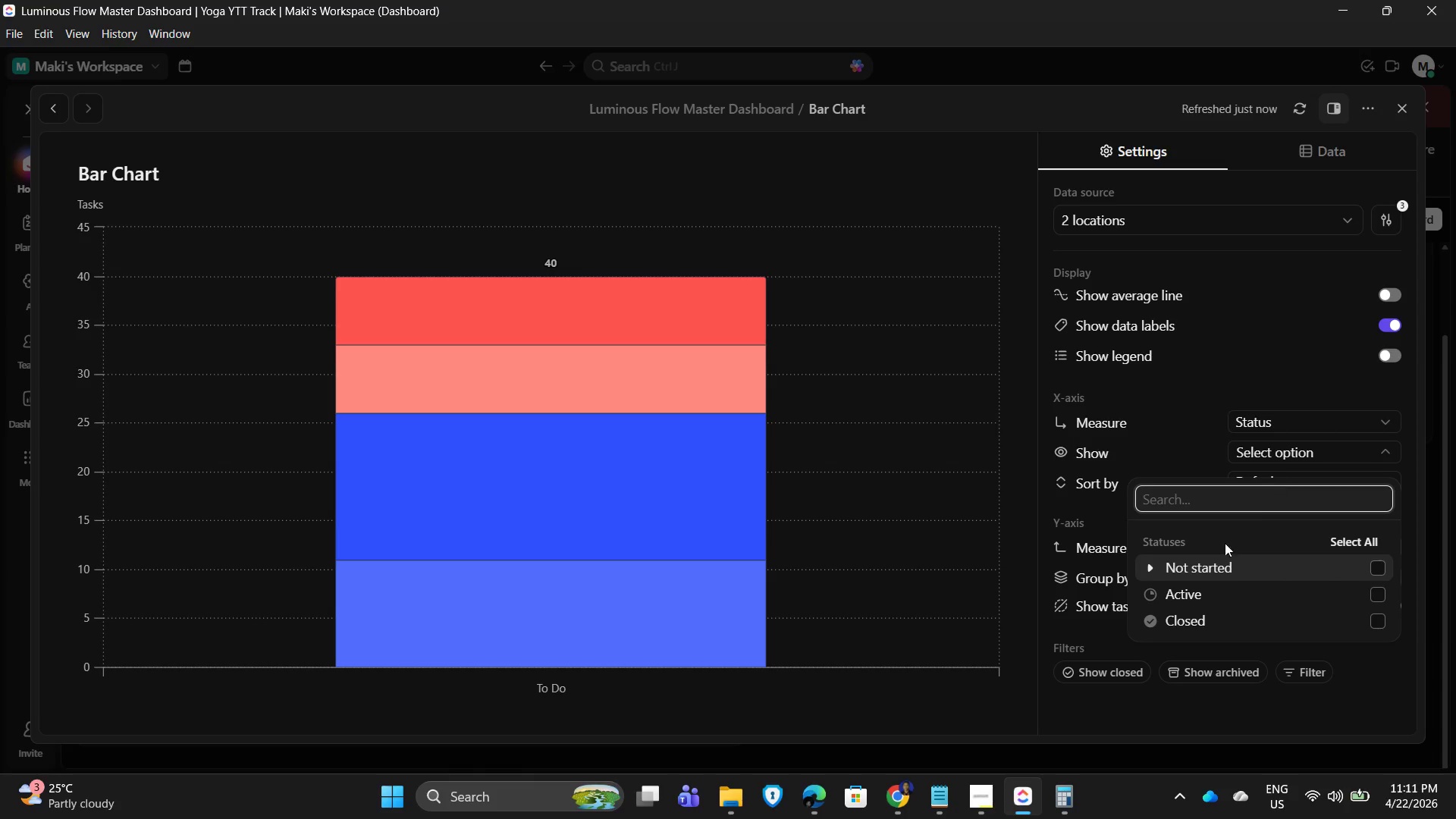 
left_click([1150, 567])
 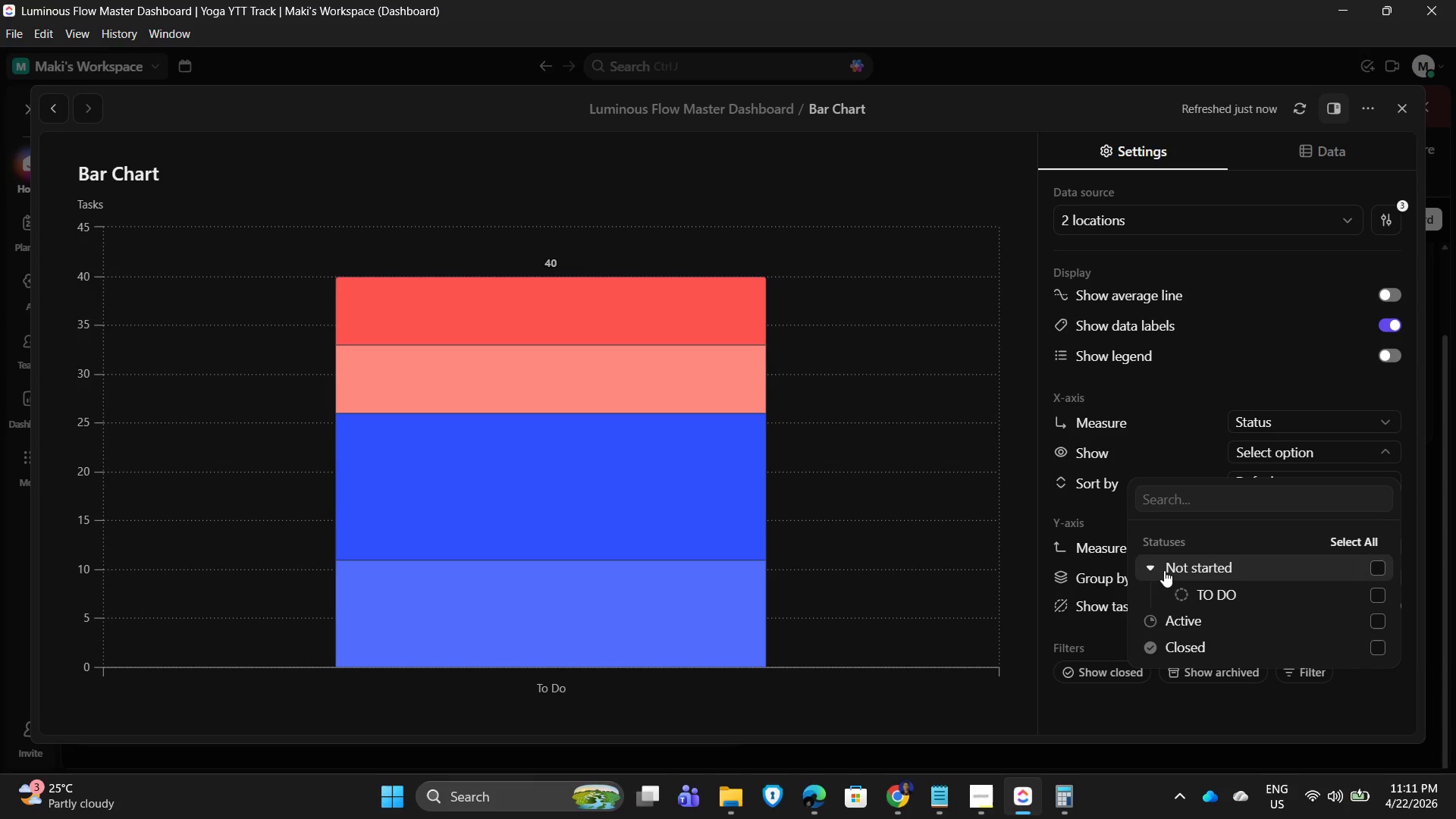 
left_click([1156, 568])
 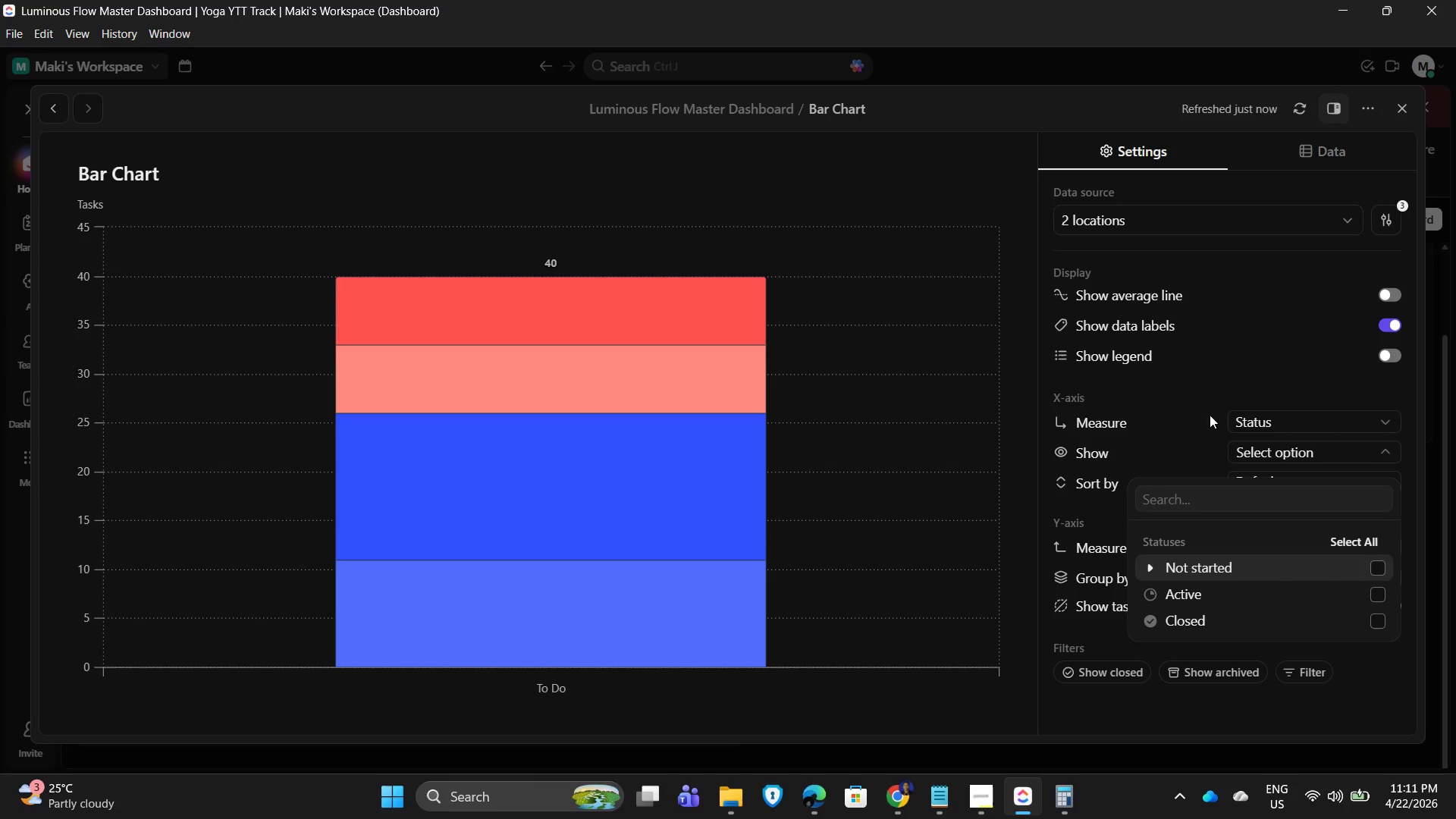 
left_click([1286, 362])
 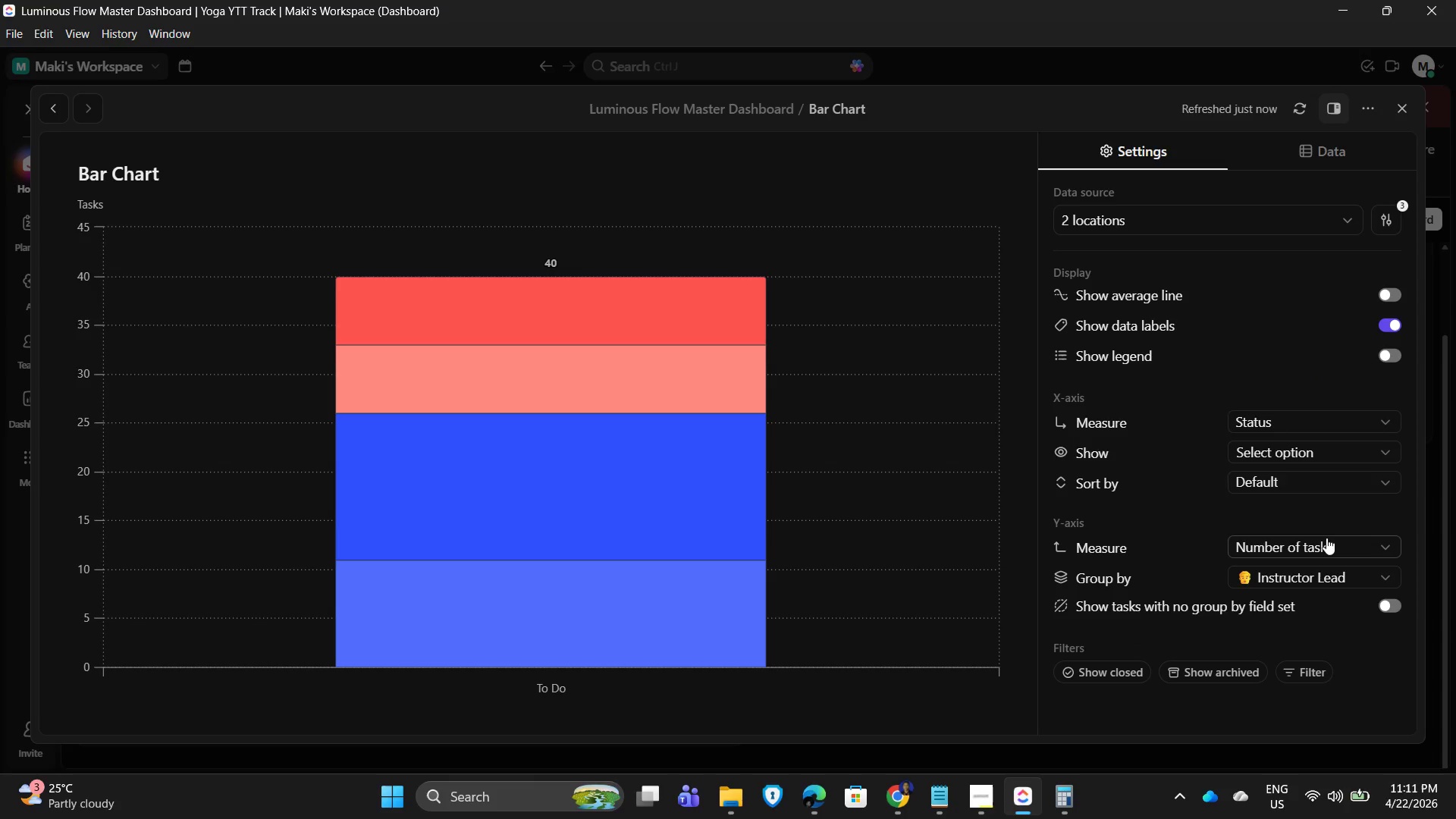 
left_click([1328, 538])
 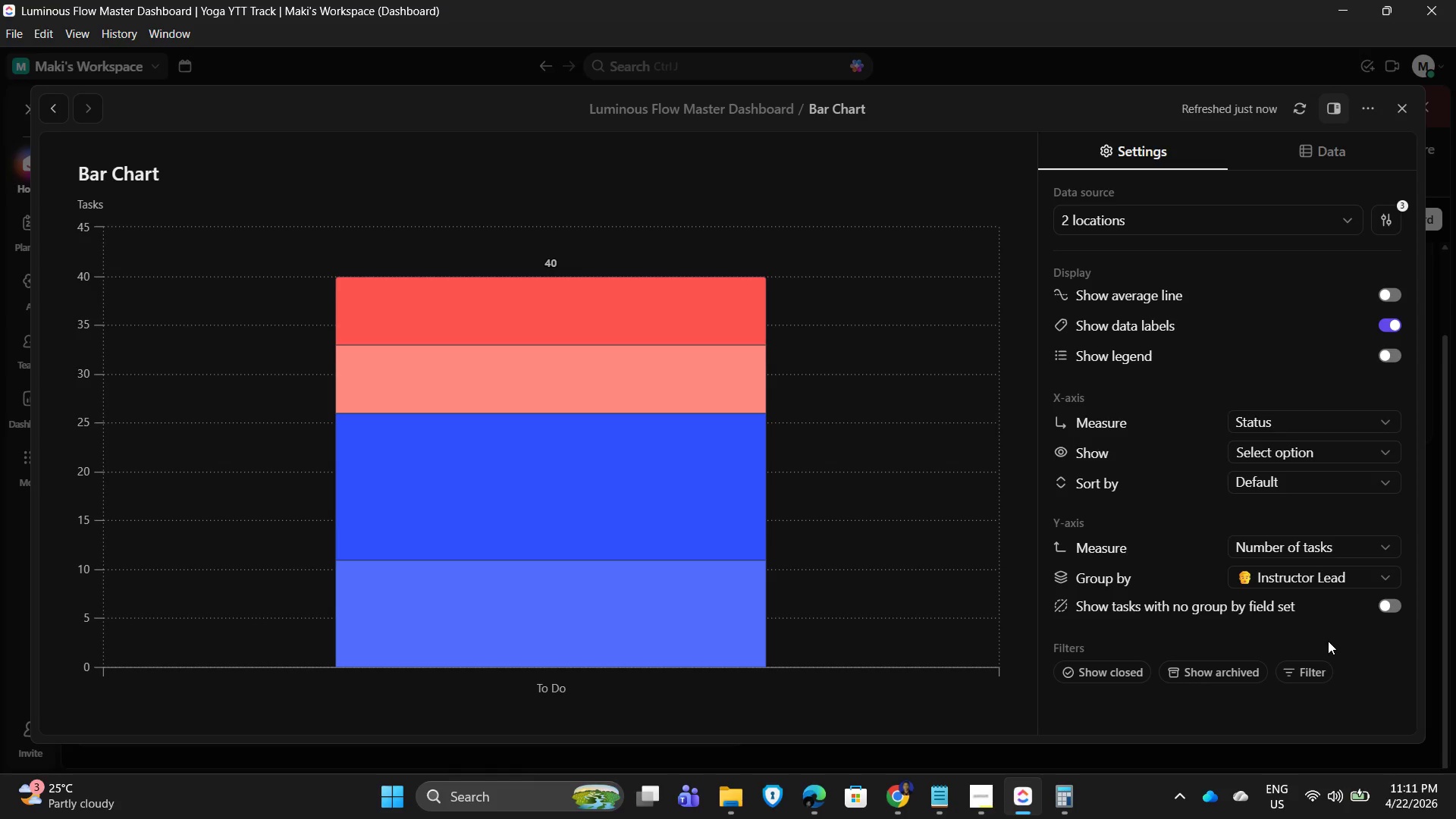 
wait(10.8)
 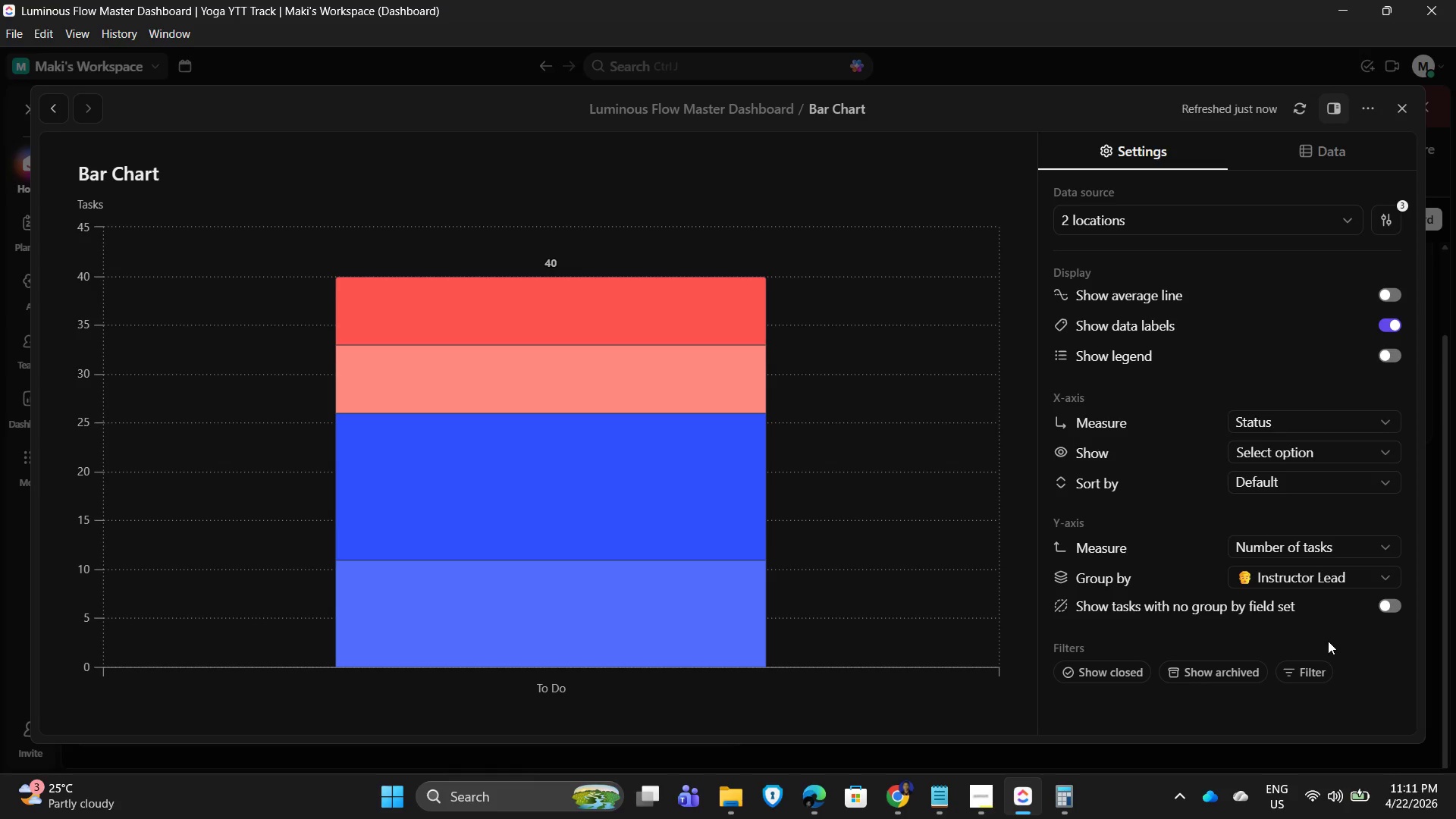 
left_click([1394, 354])
 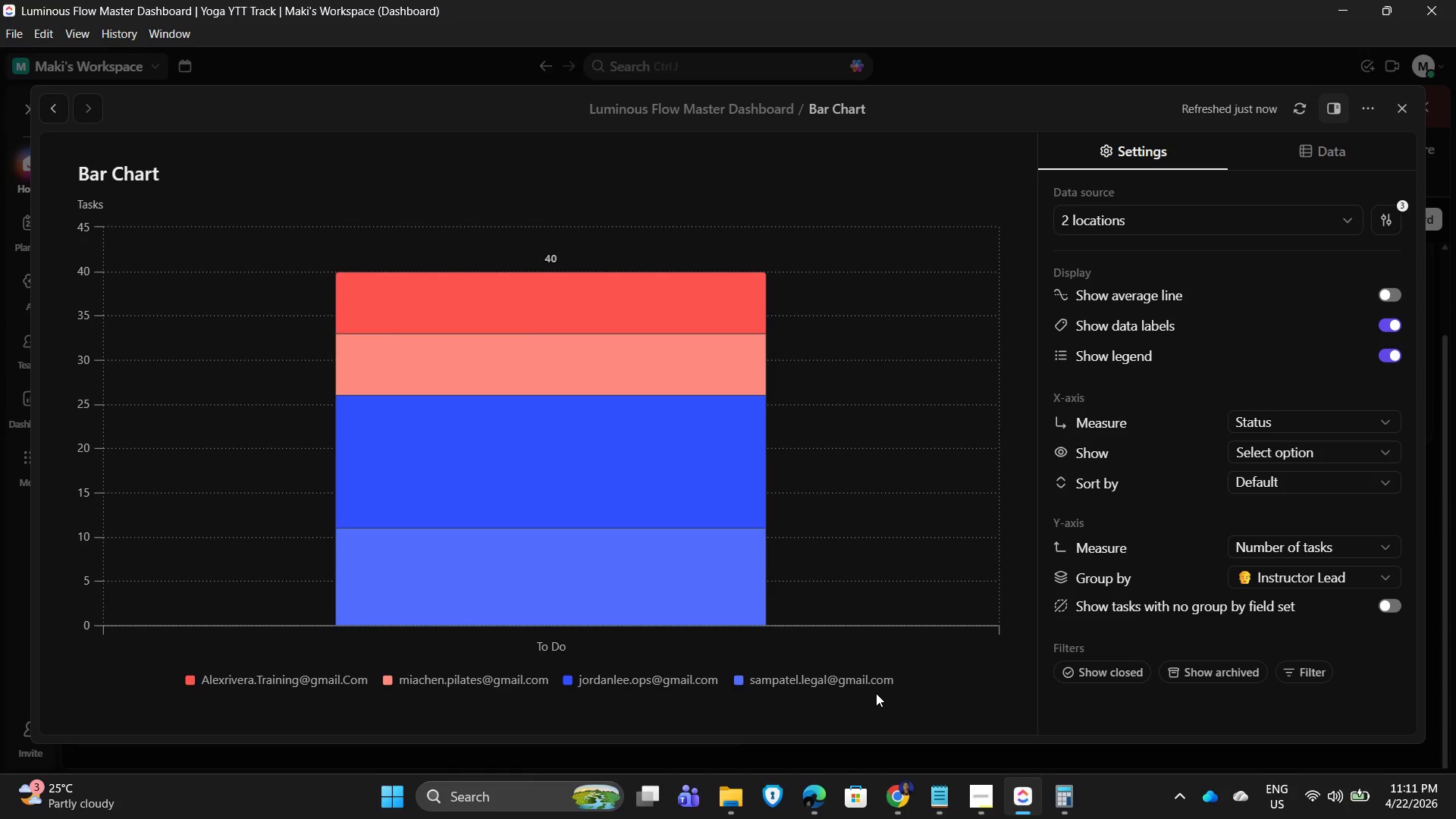 
wait(10.16)
 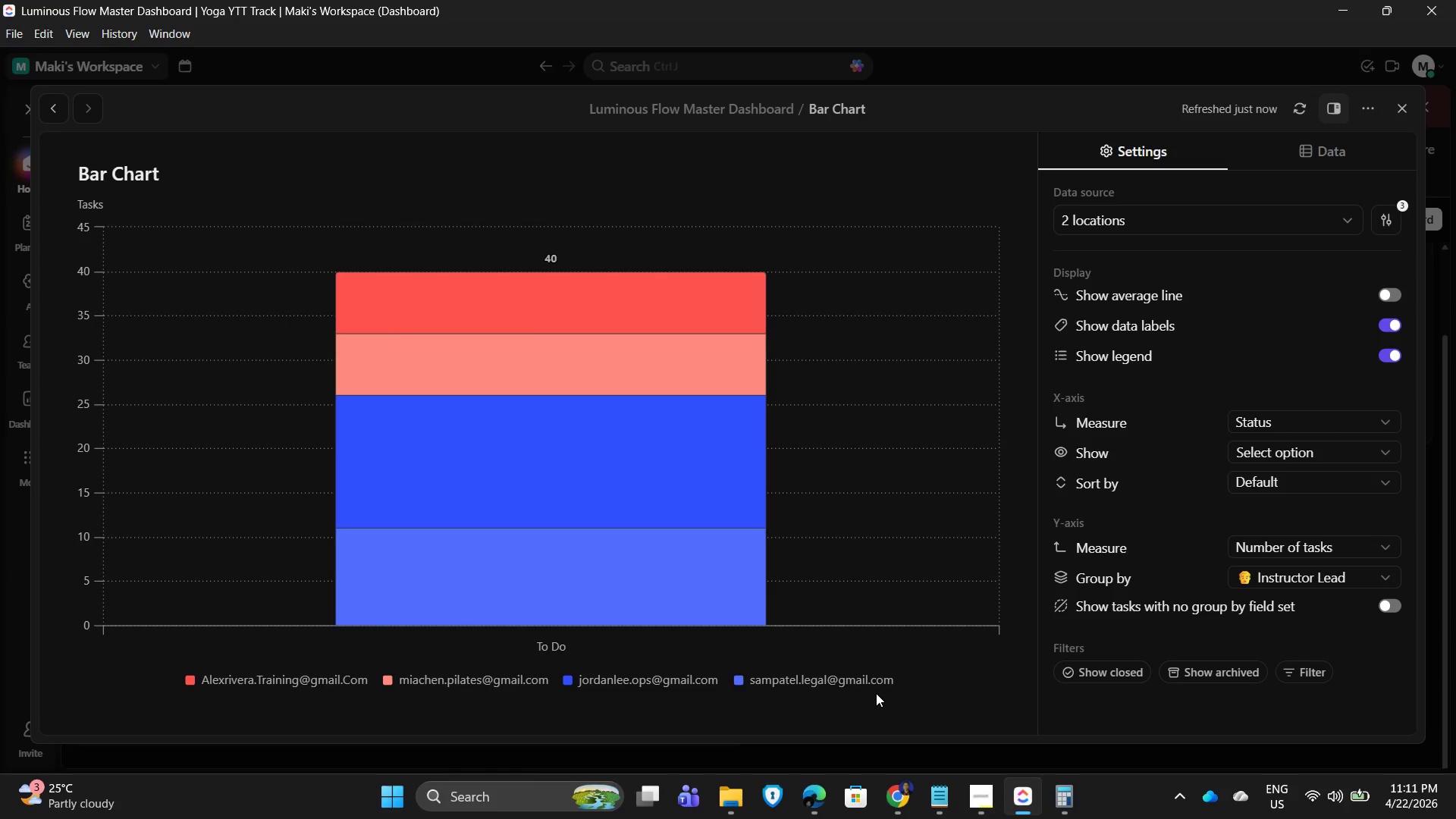 
mouse_move([625, 339])
 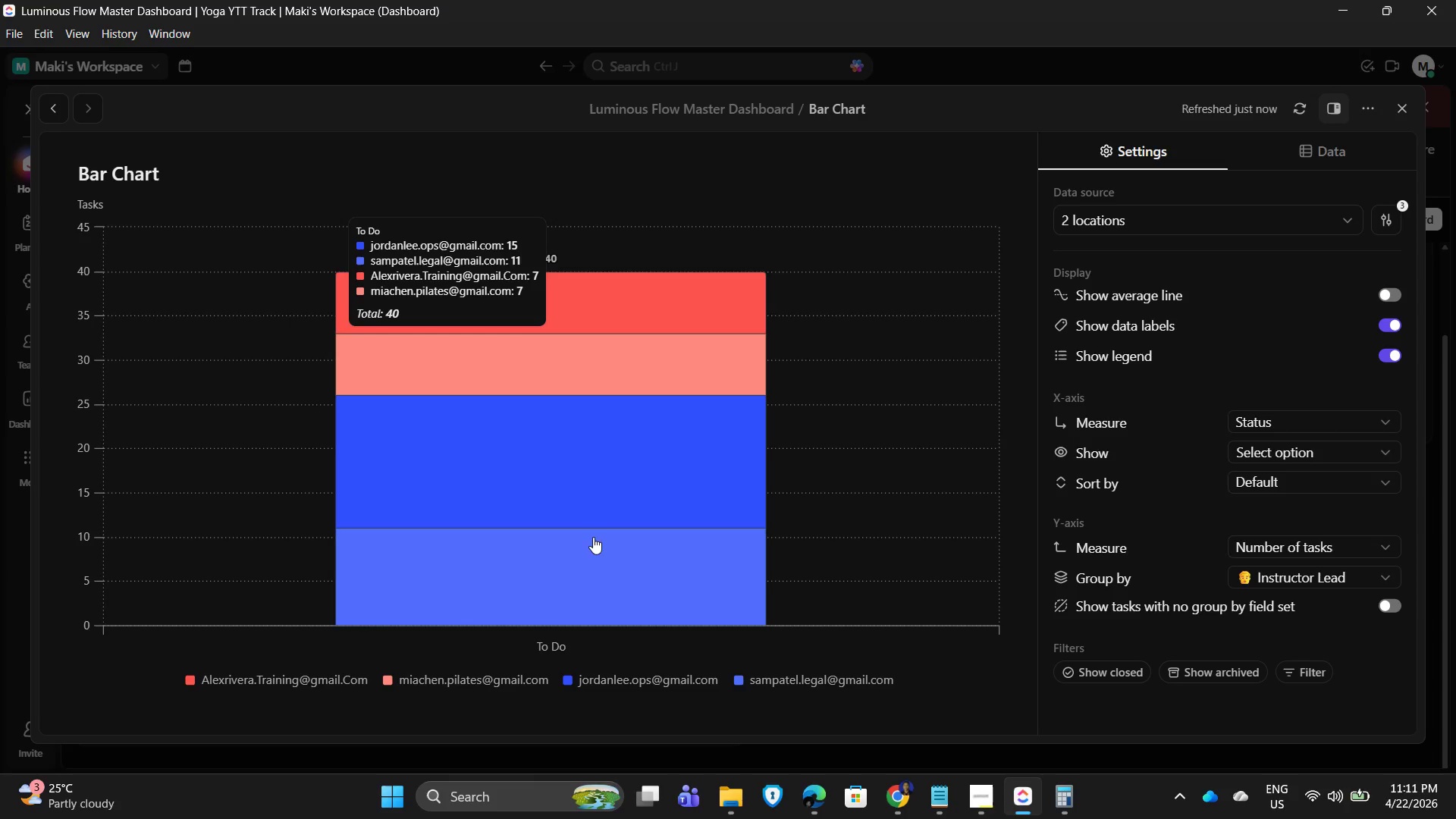 
left_click([157, 176])
 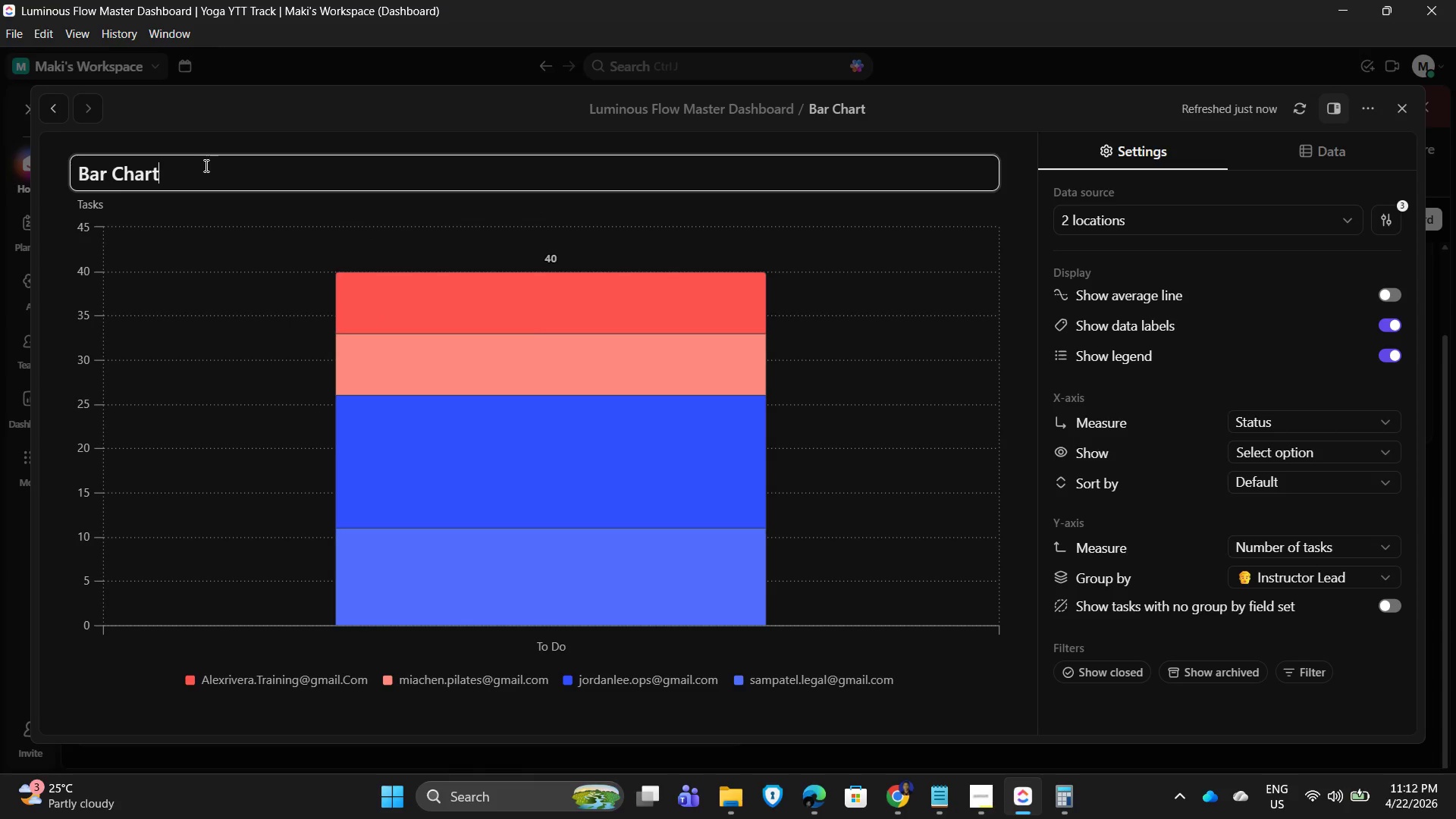 
left_click_drag(start_coordinate=[200, 167], to_coordinate=[53, 165])
 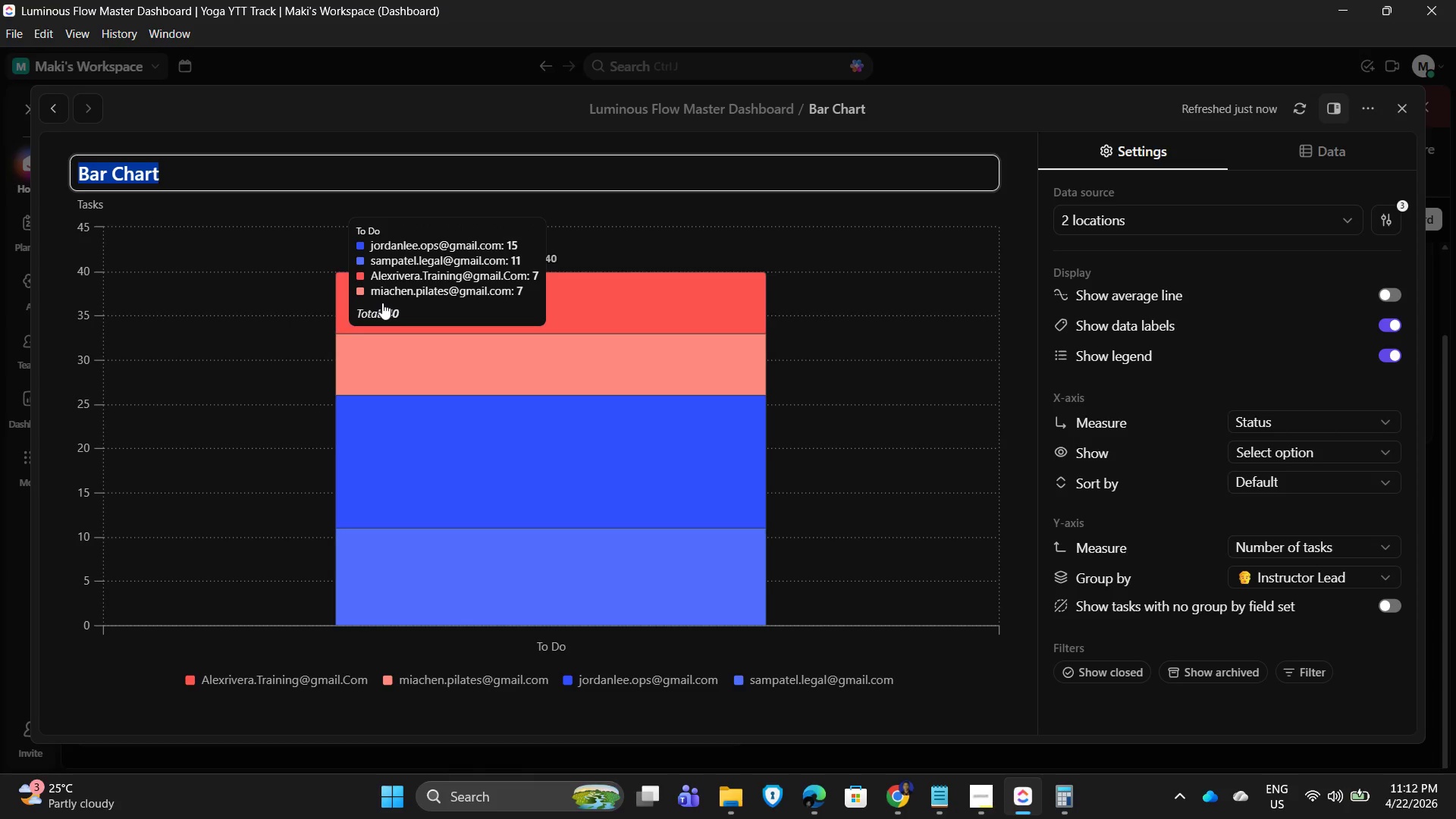 
key(Backspace)
type(Workload Distribur)
key(Backspace)
type(tion )
 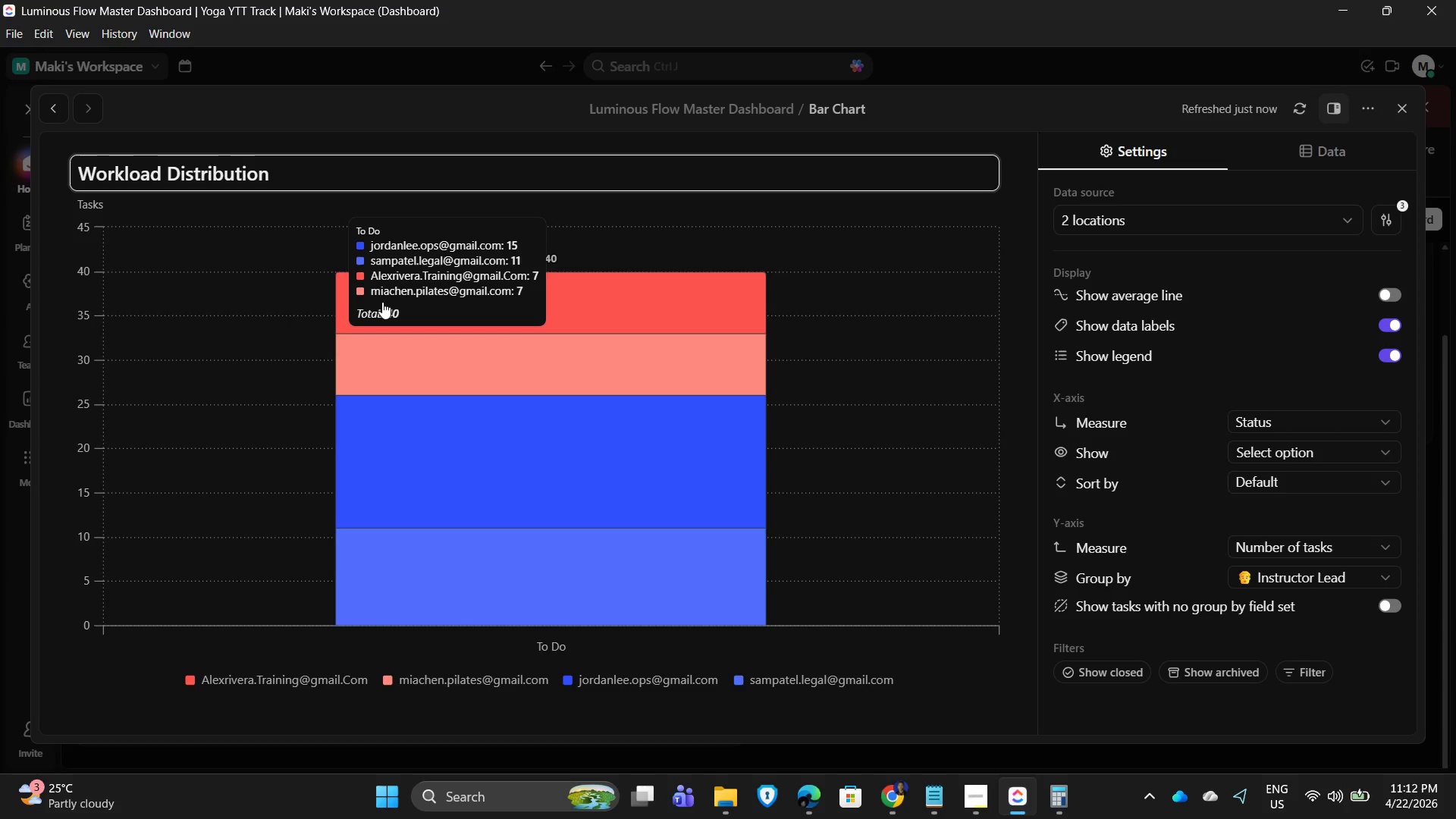 
type(Chart)
 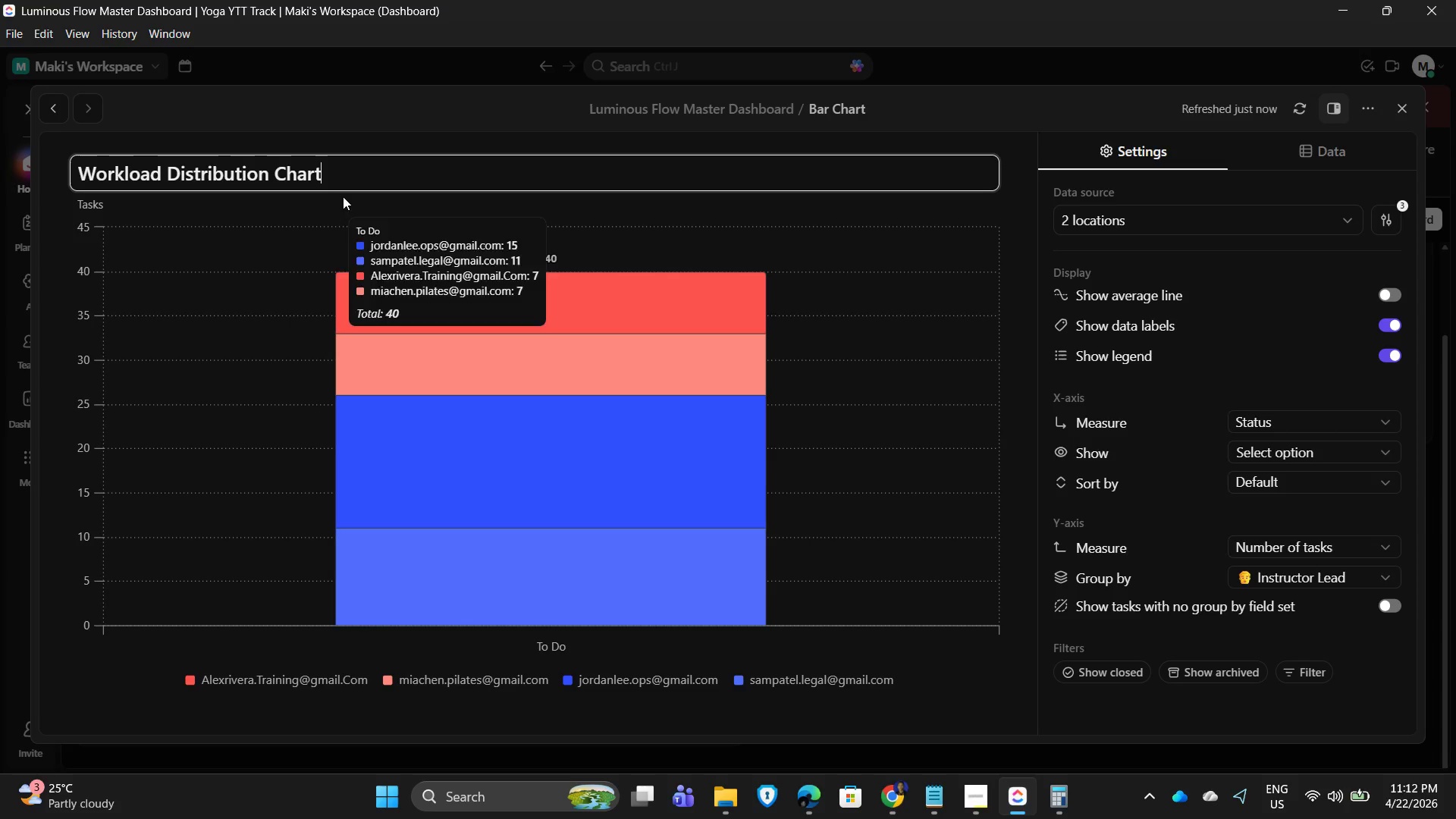 
left_click([366, 108])